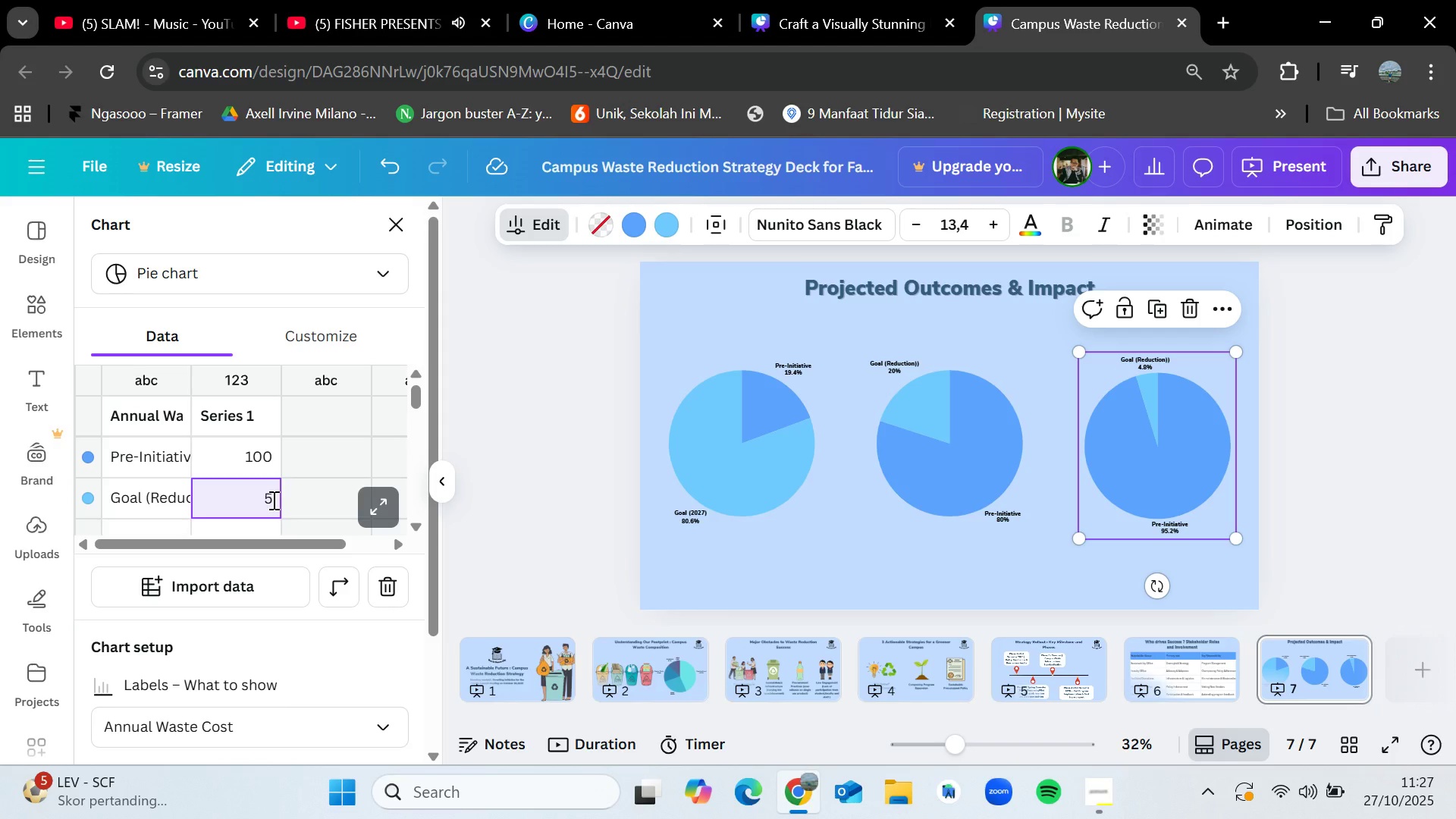 
key(Backspace)
type(50)
 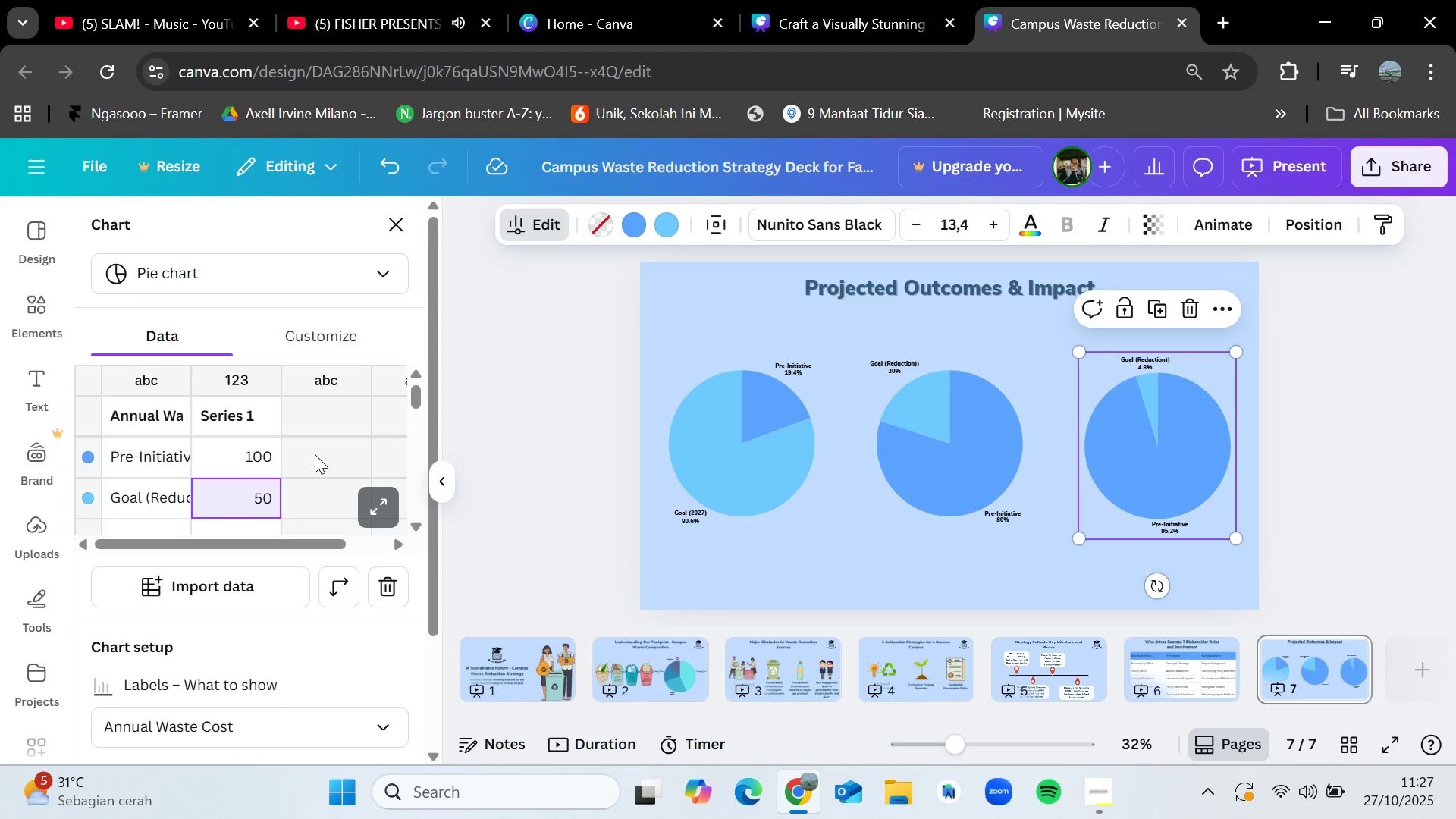 
left_click([315, 453])
 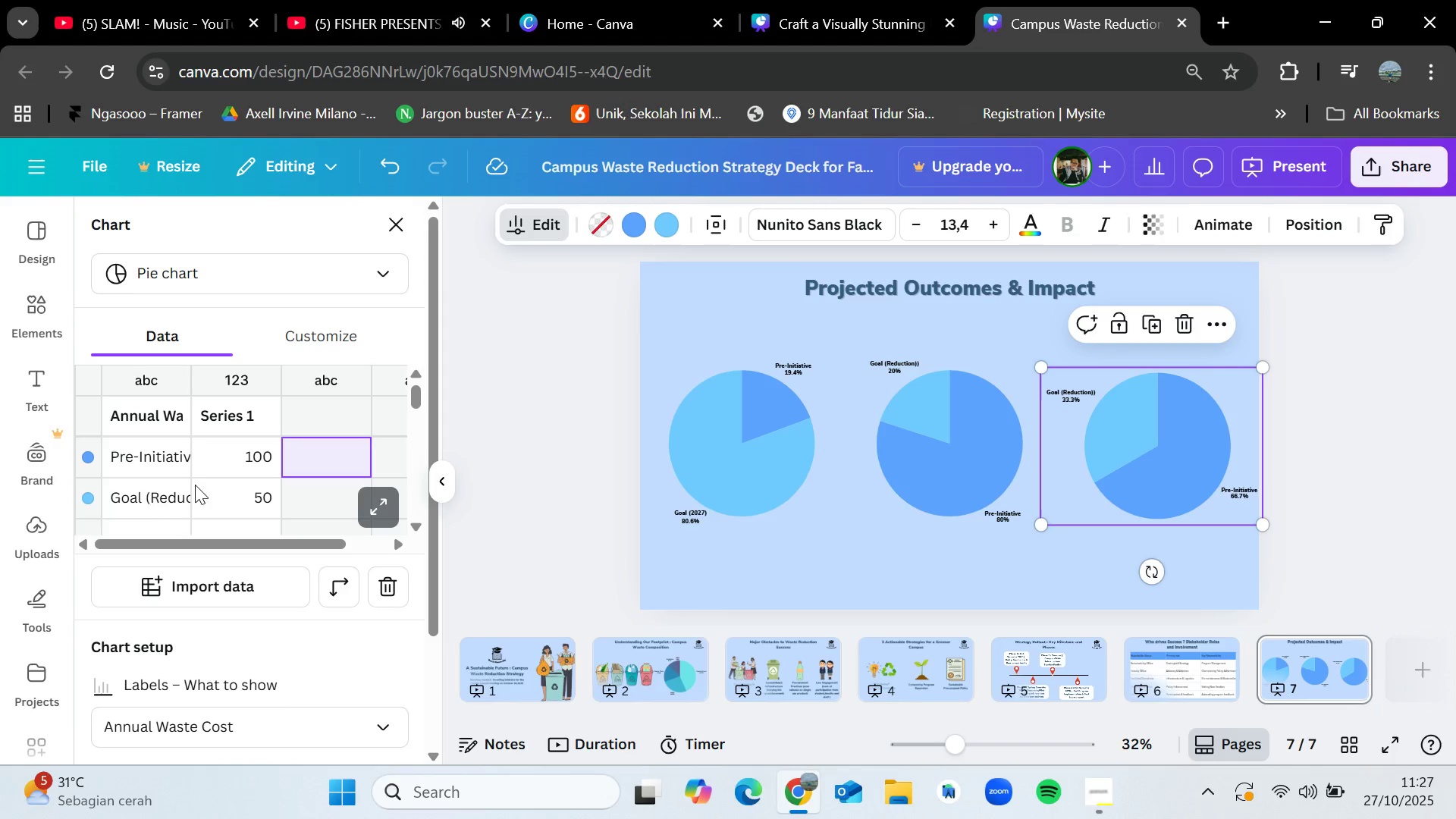 
double_click([249, 495])
 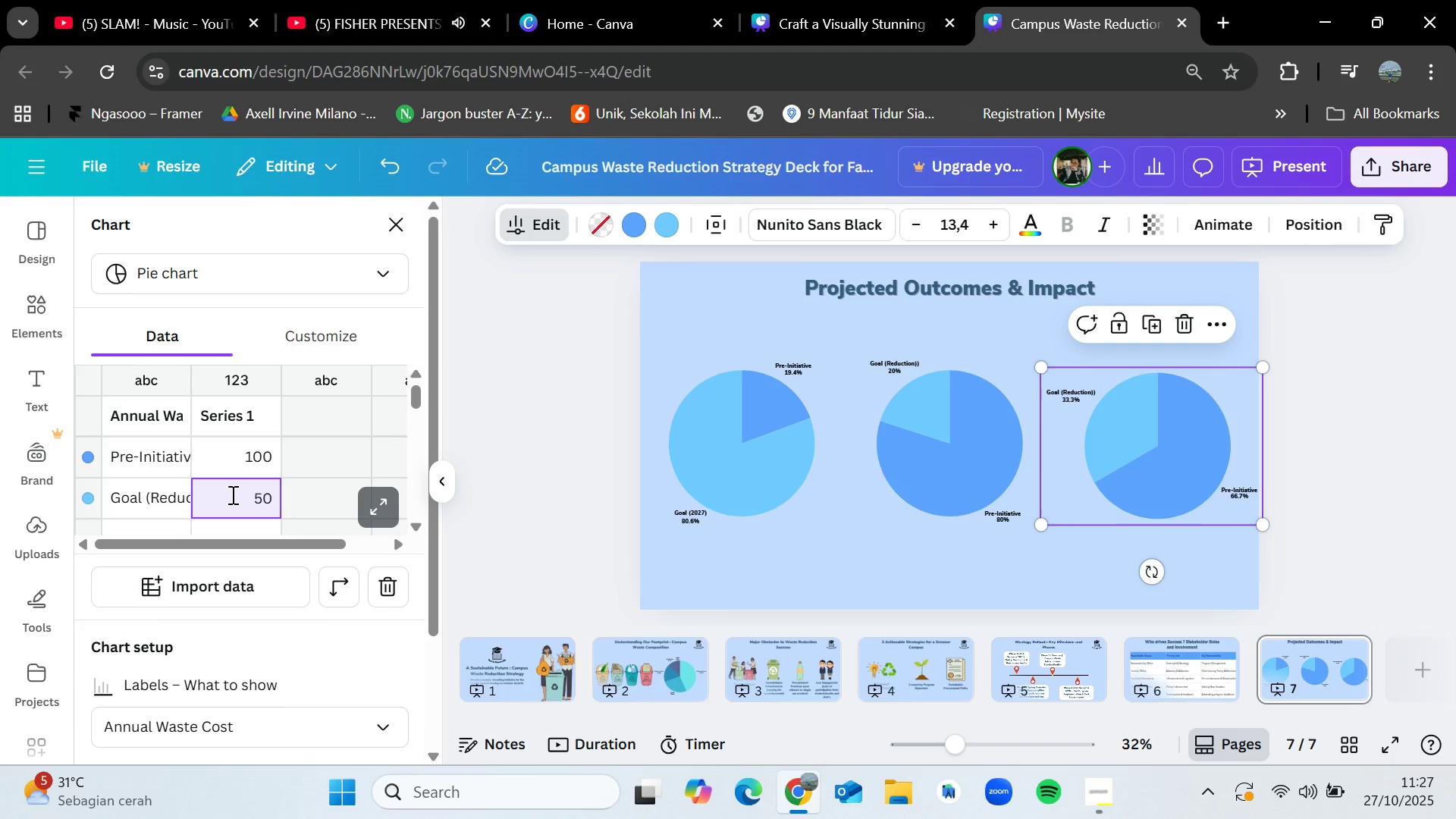 
key(Backspace)
key(Backspace)
type(60)
 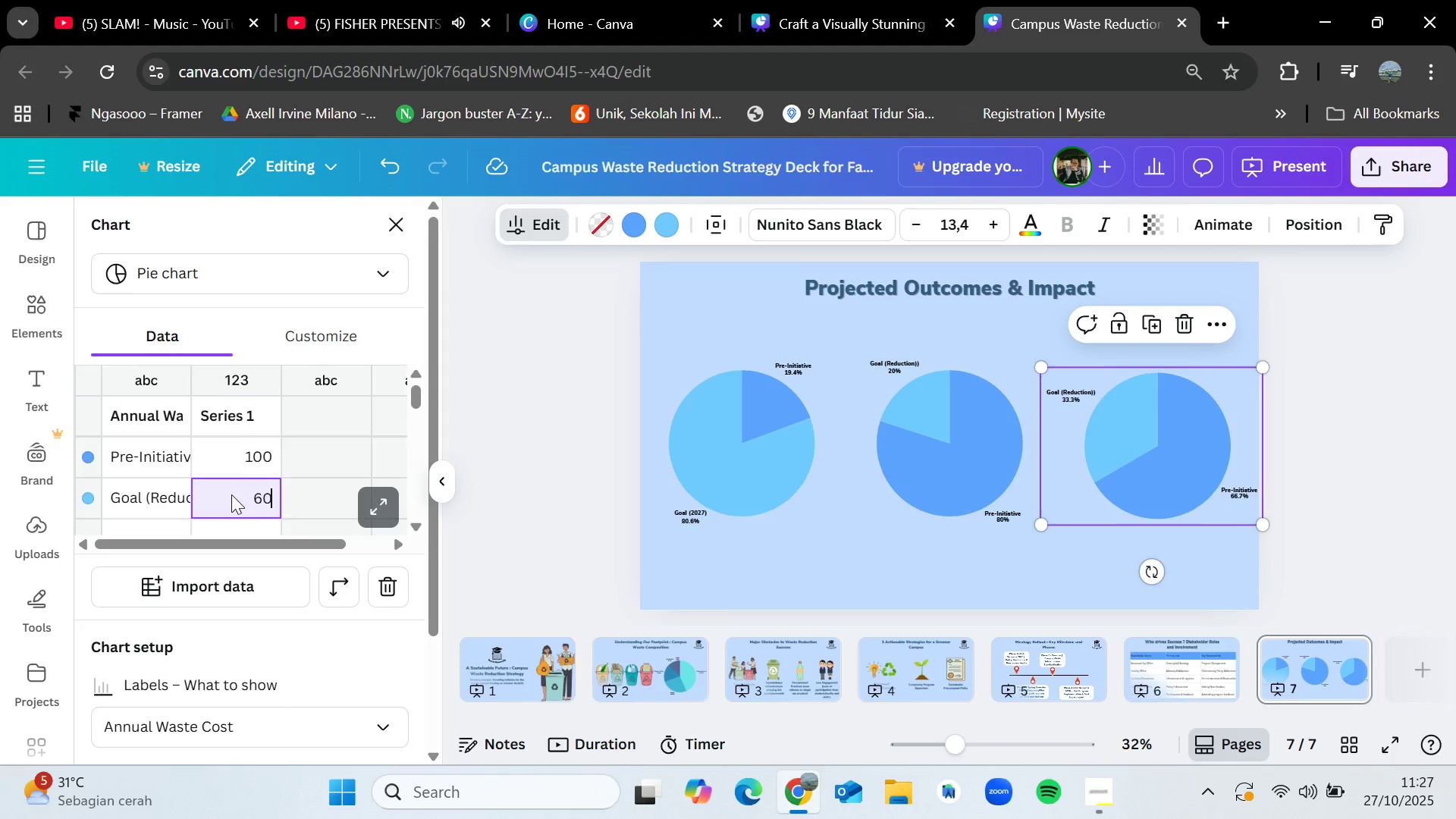 
key(Enter)
 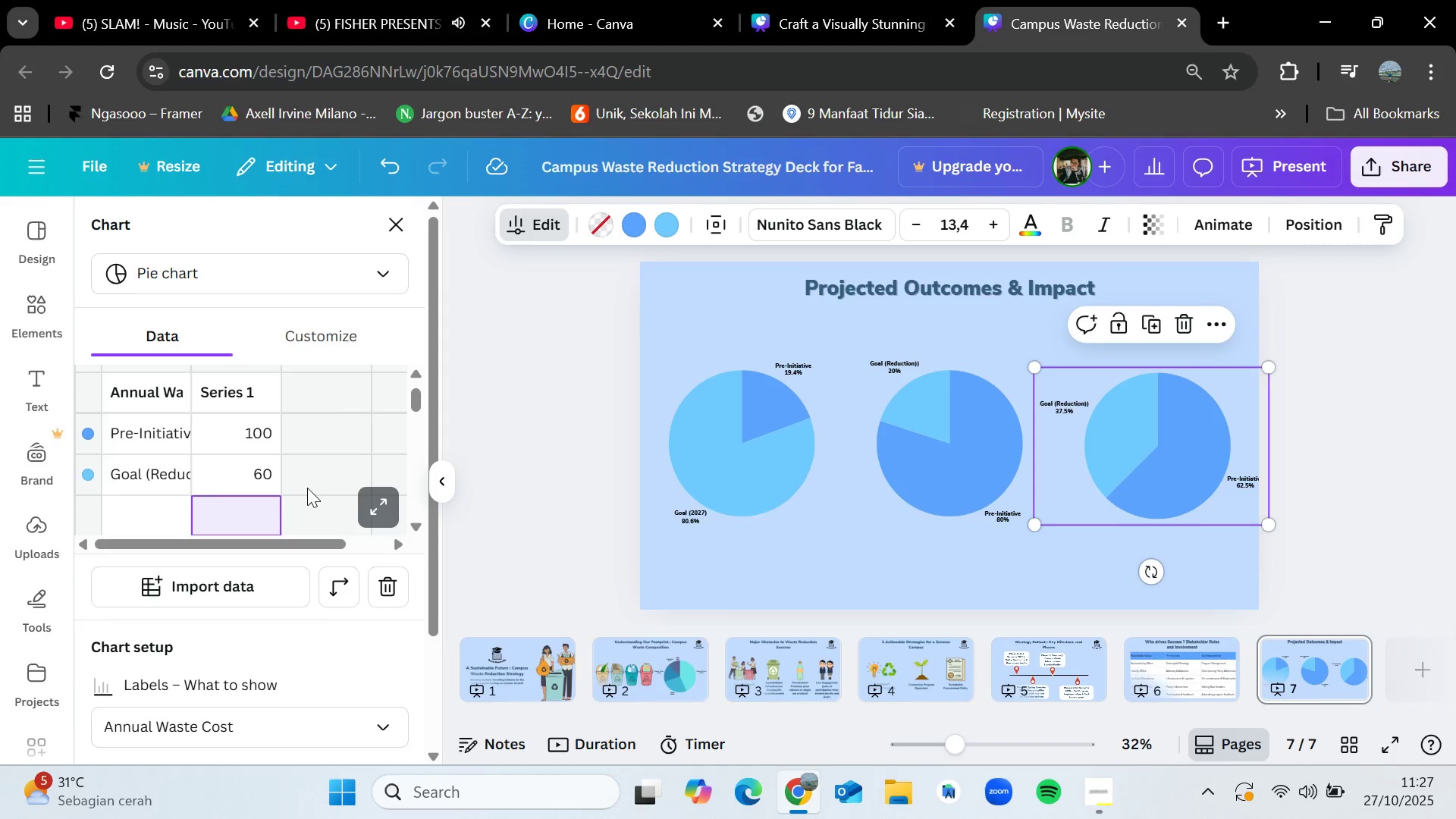 
wait(8.94)
 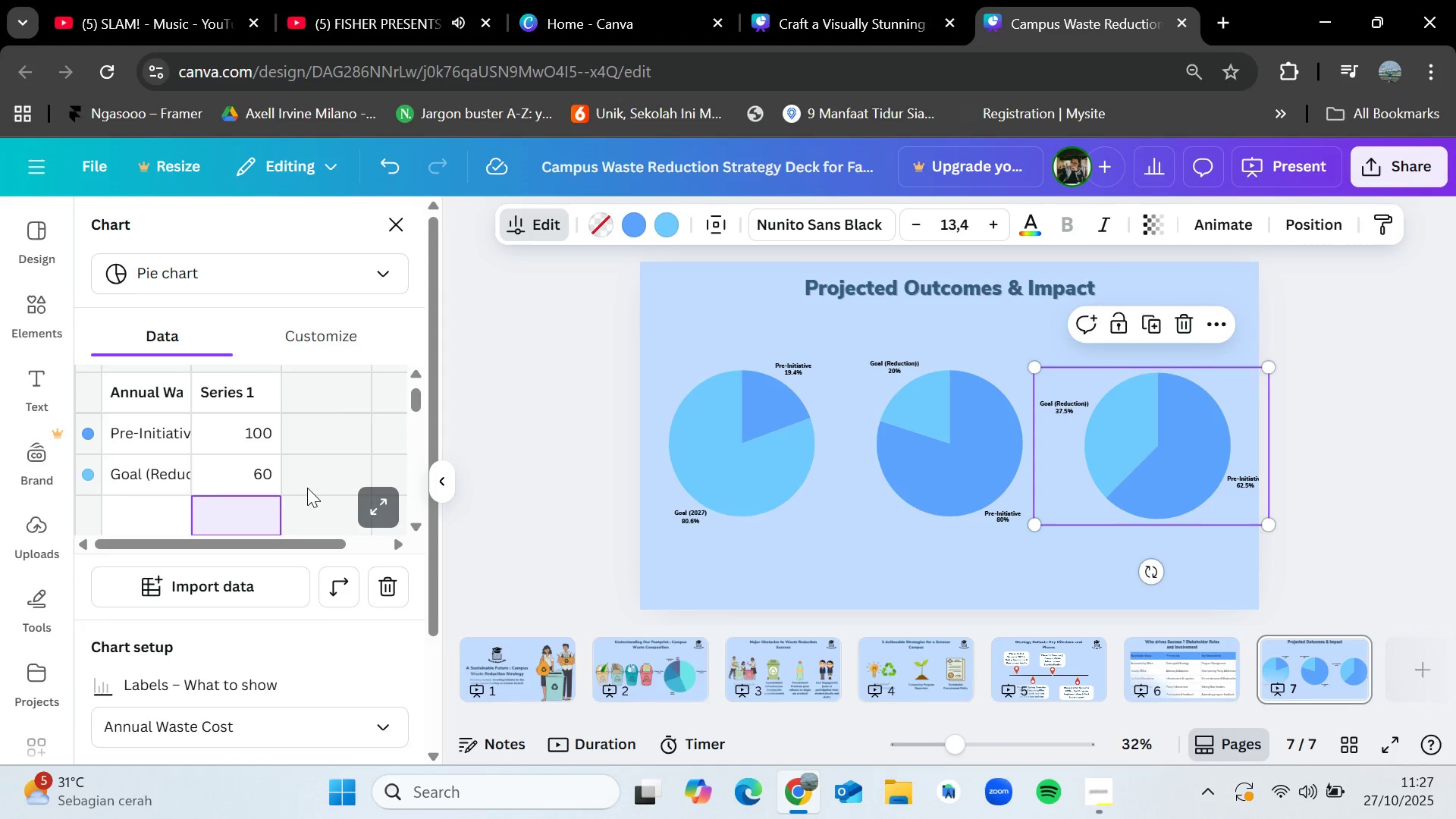 
left_click([1360, 501])
 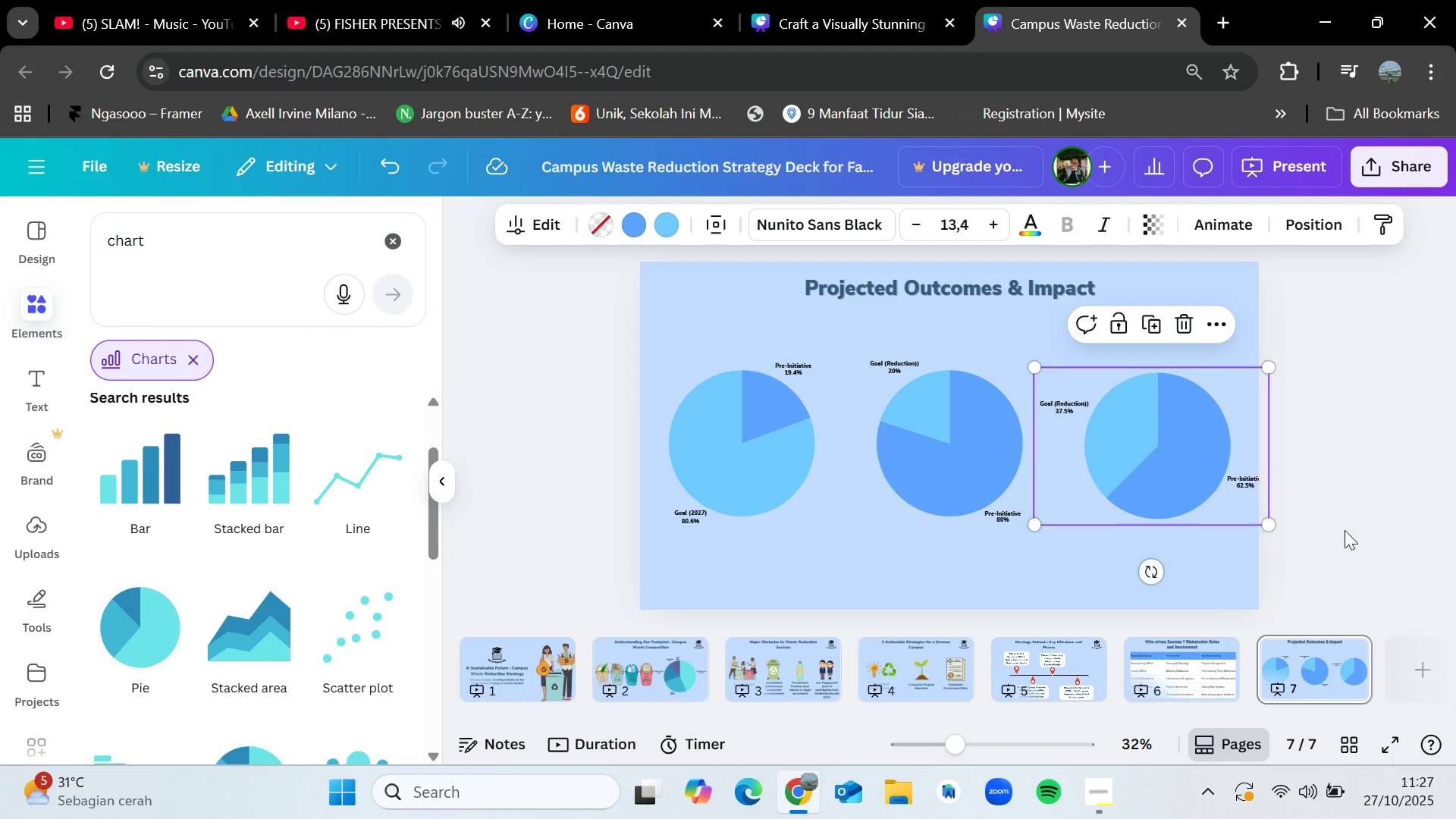 
left_click([1376, 520])
 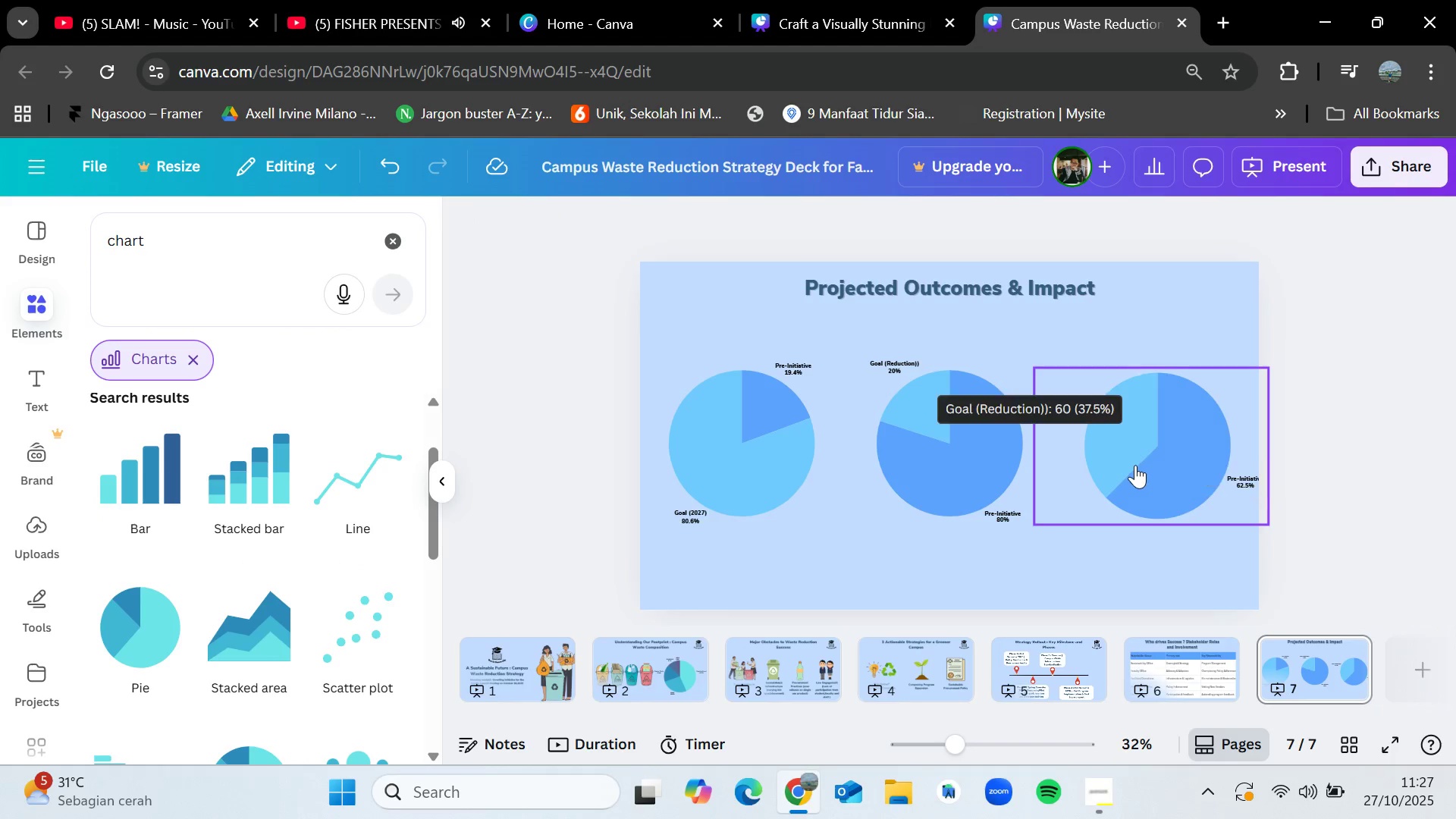 
left_click([1135, 464])
 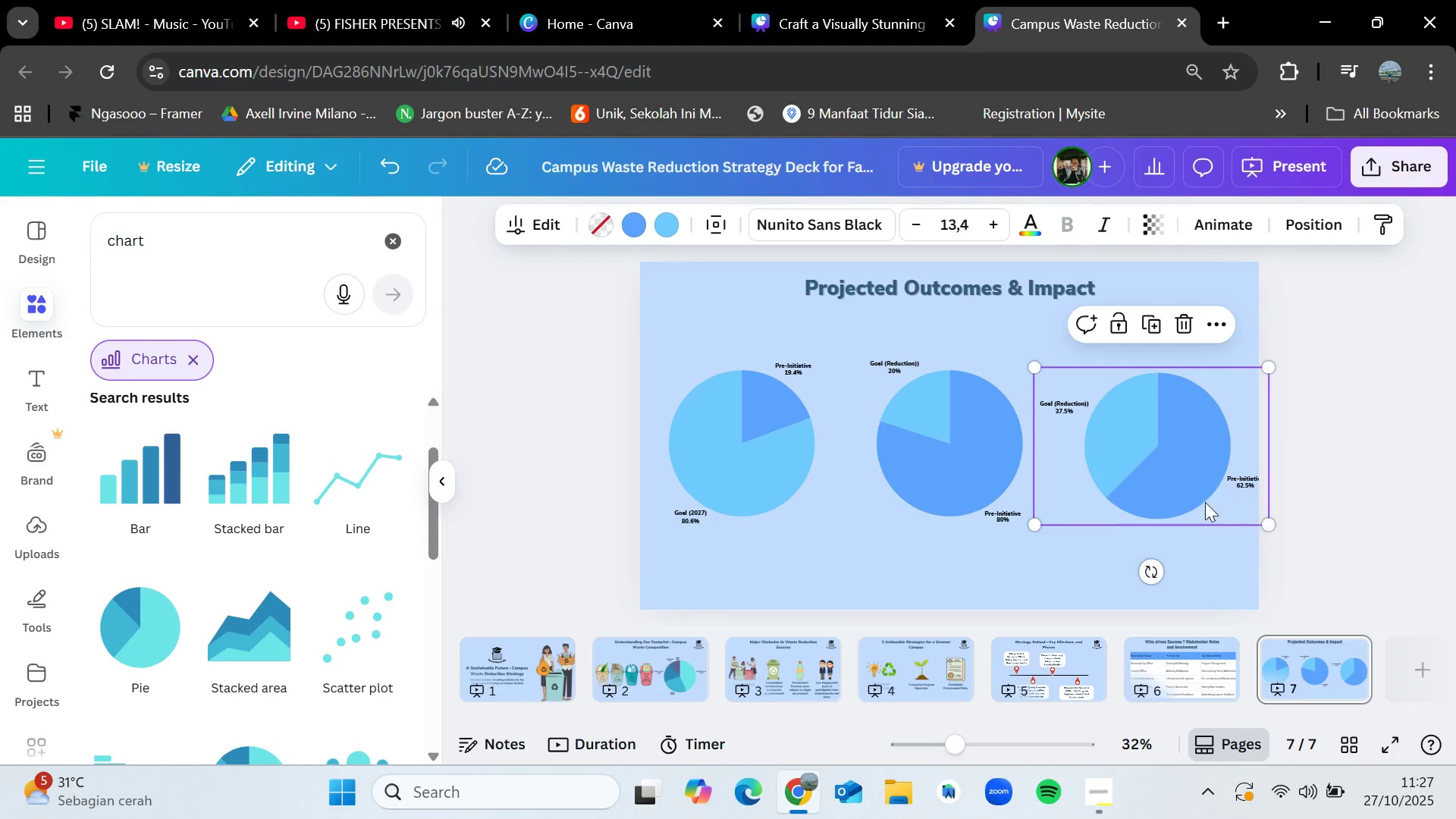 
left_click_drag(start_coordinate=[1174, 466], to_coordinate=[1161, 468])
 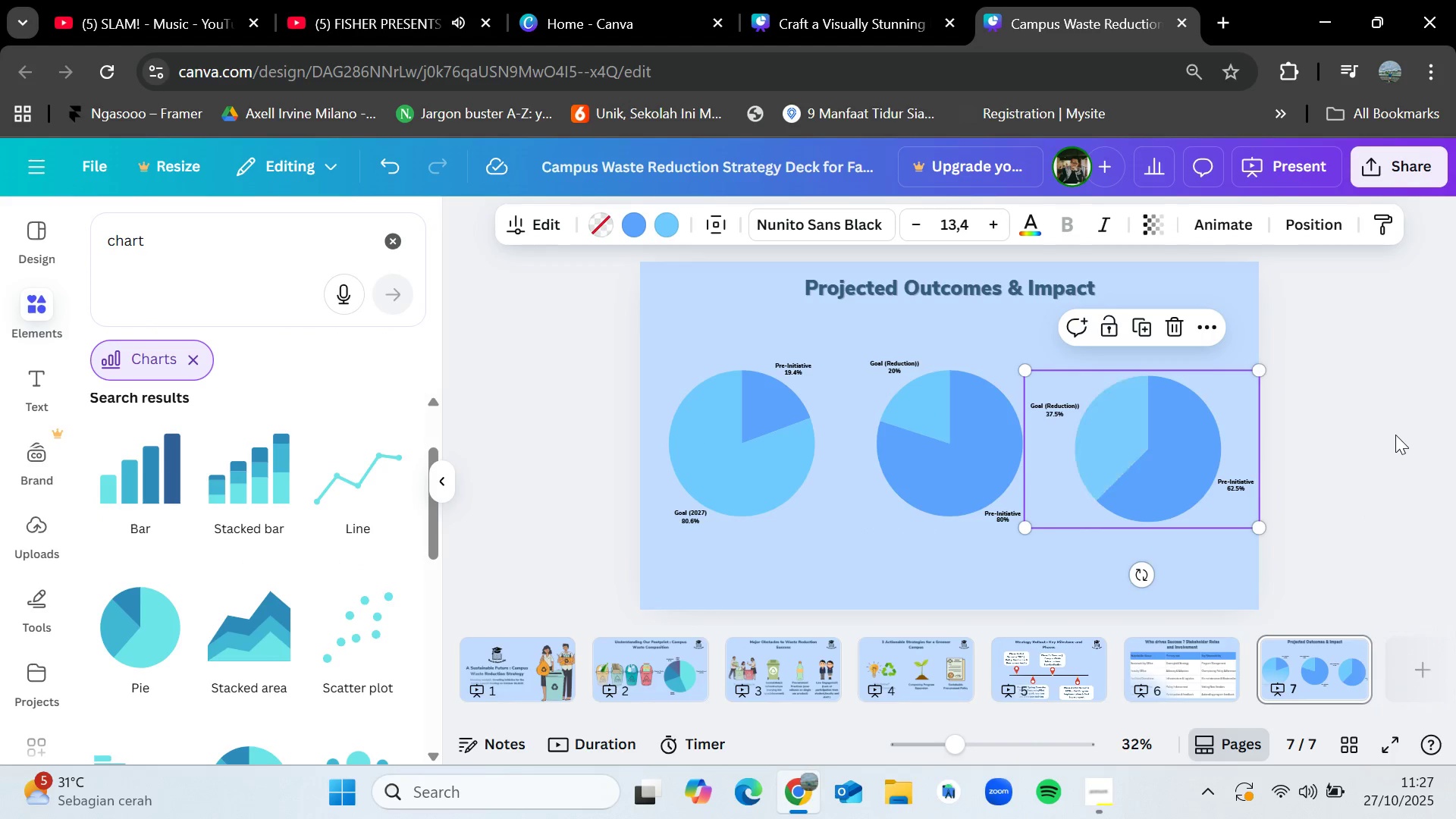 
left_click([1395, 435])
 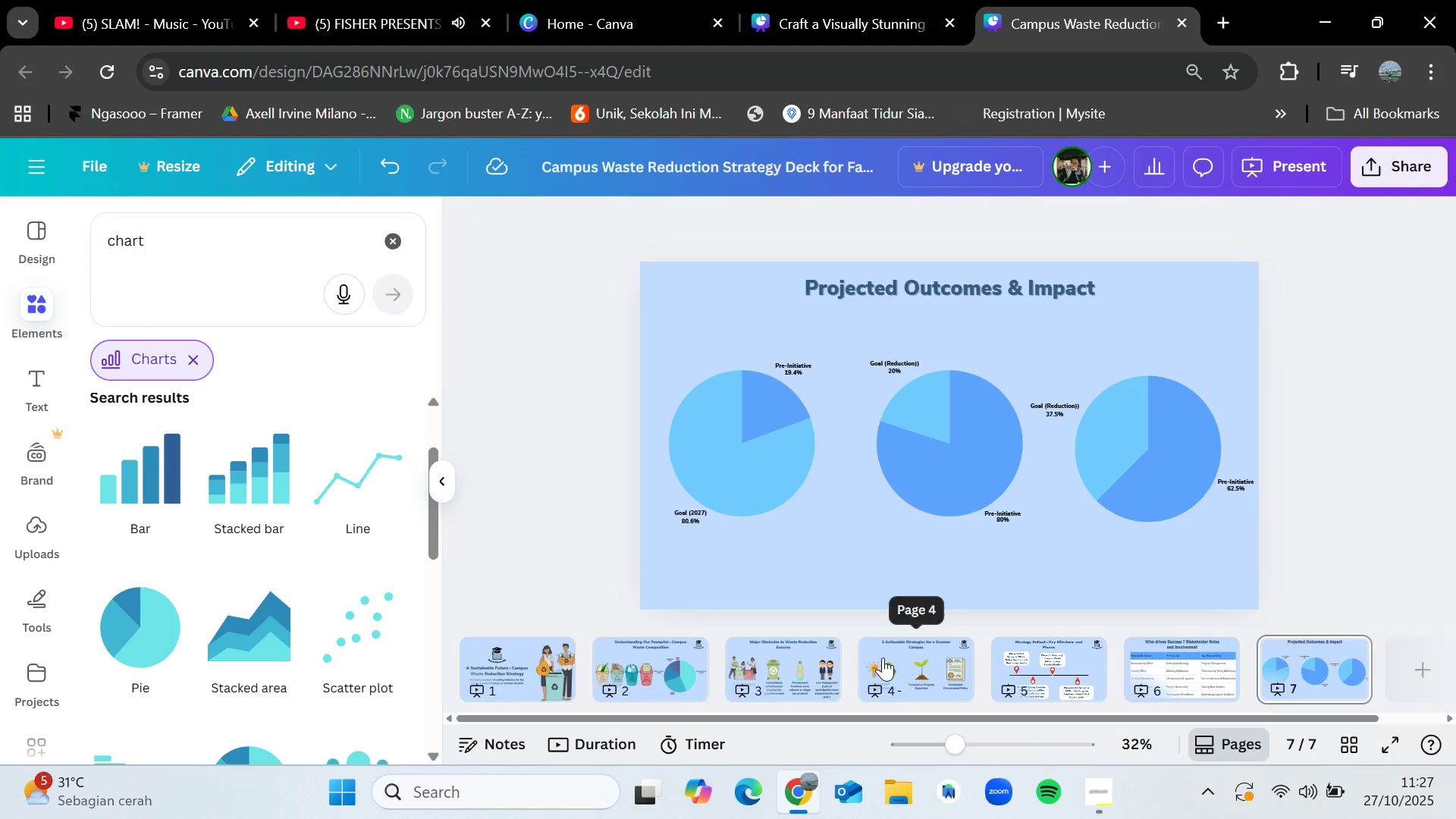 
left_click([918, 656])
 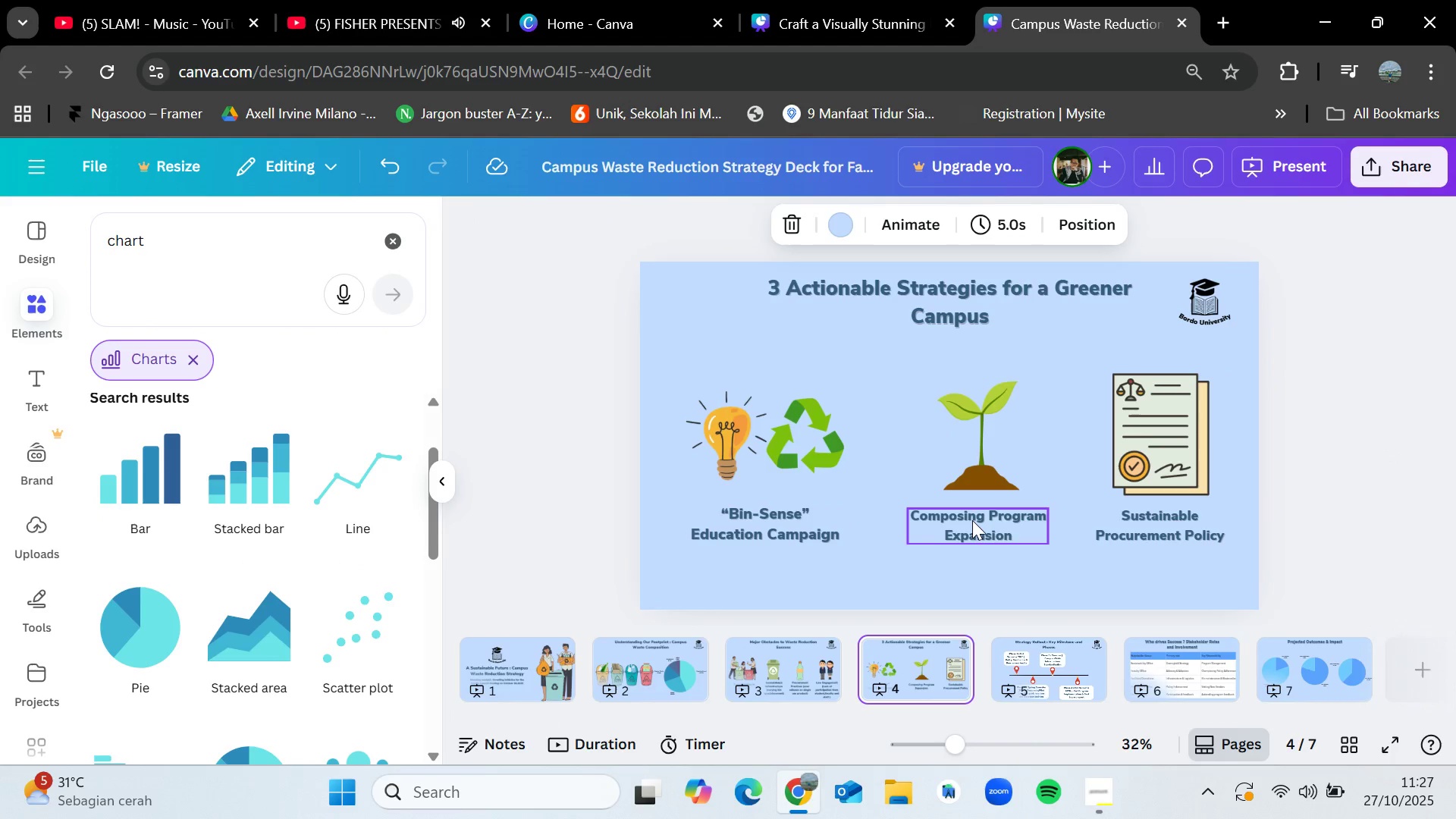 
left_click([972, 520])
 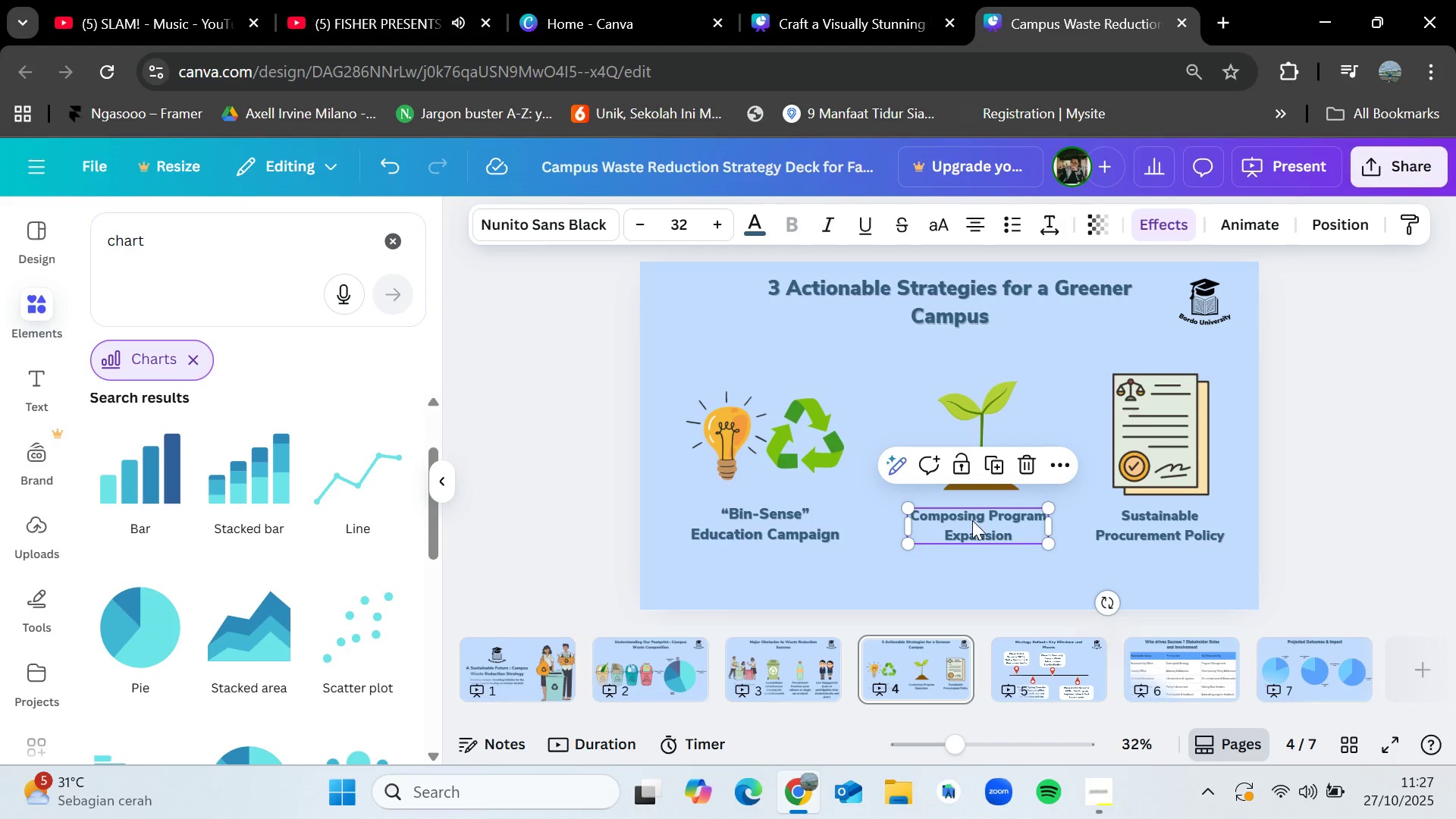 
key(Control+C)
 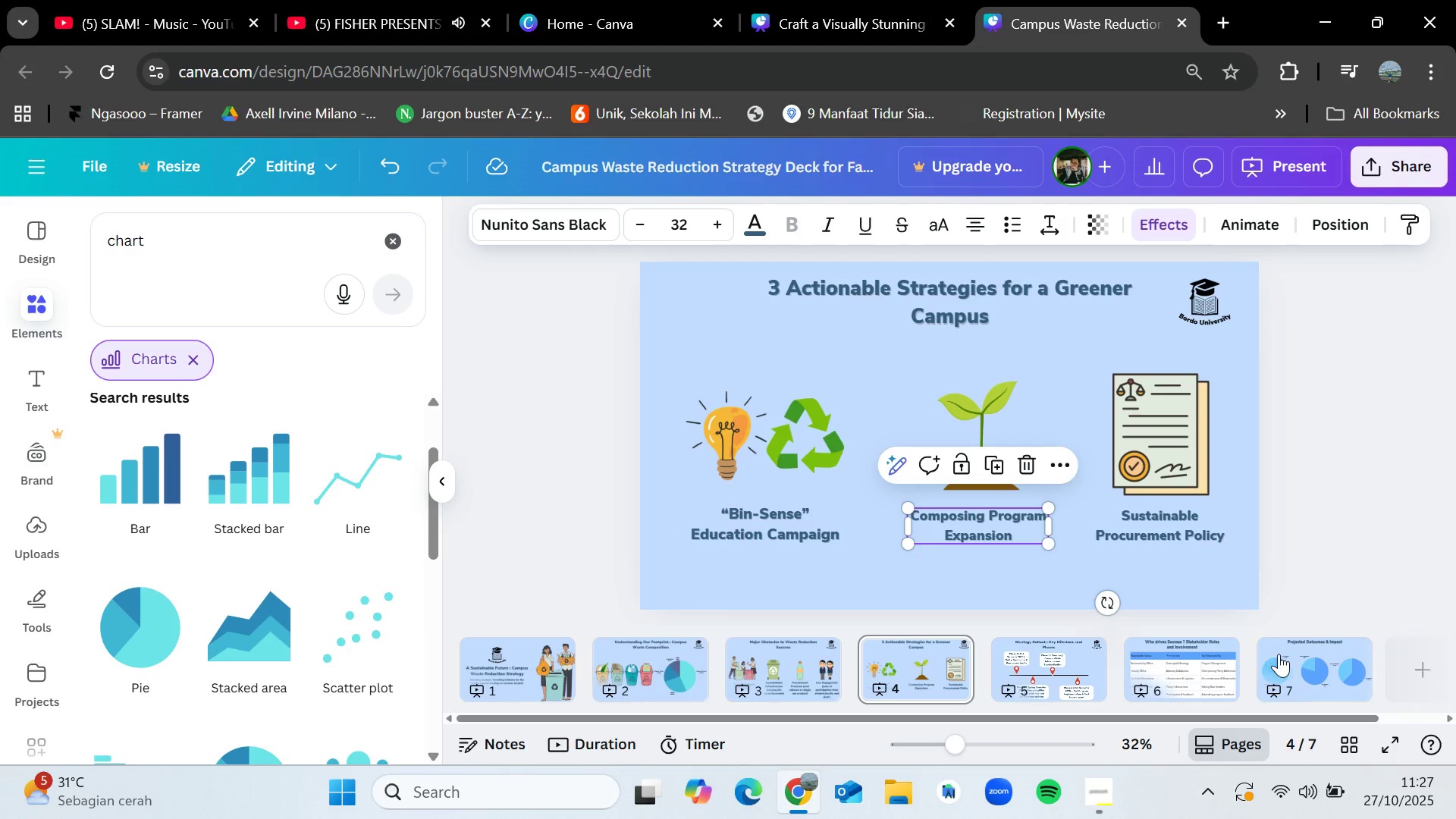 
left_click([1279, 654])
 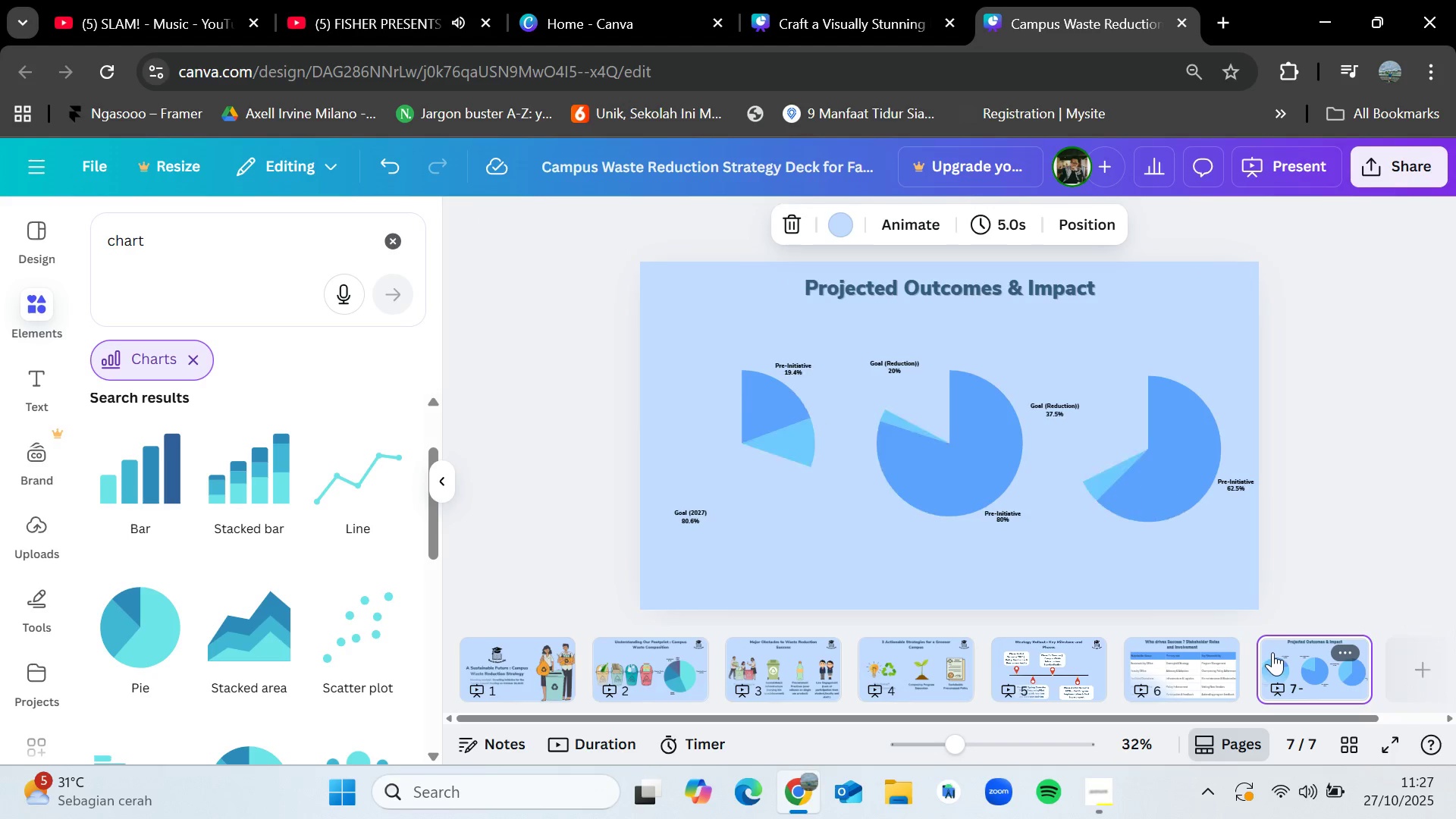 
key(Control+V)
 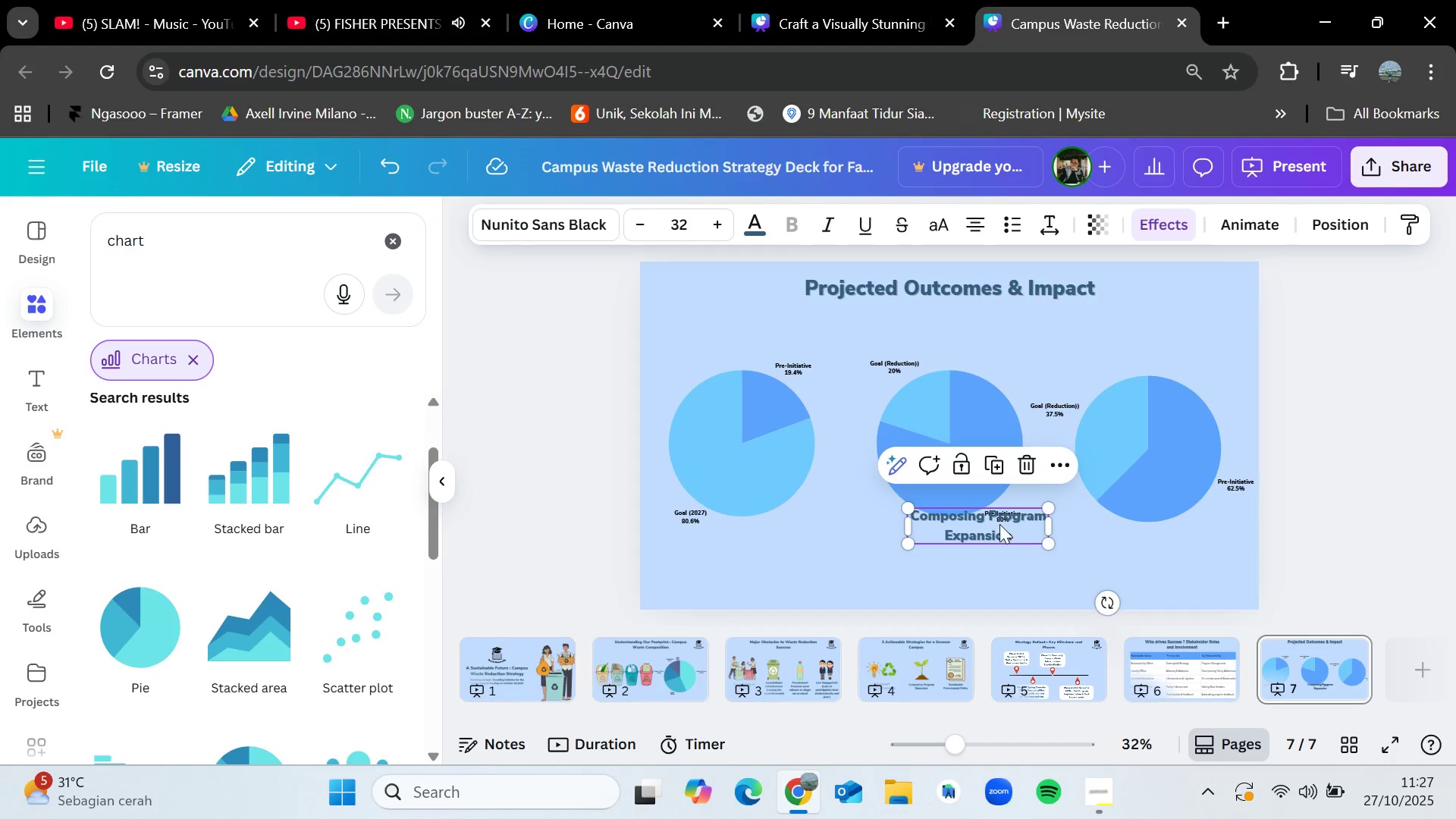 
left_click_drag(start_coordinate=[998, 524], to_coordinate=[763, 552])
 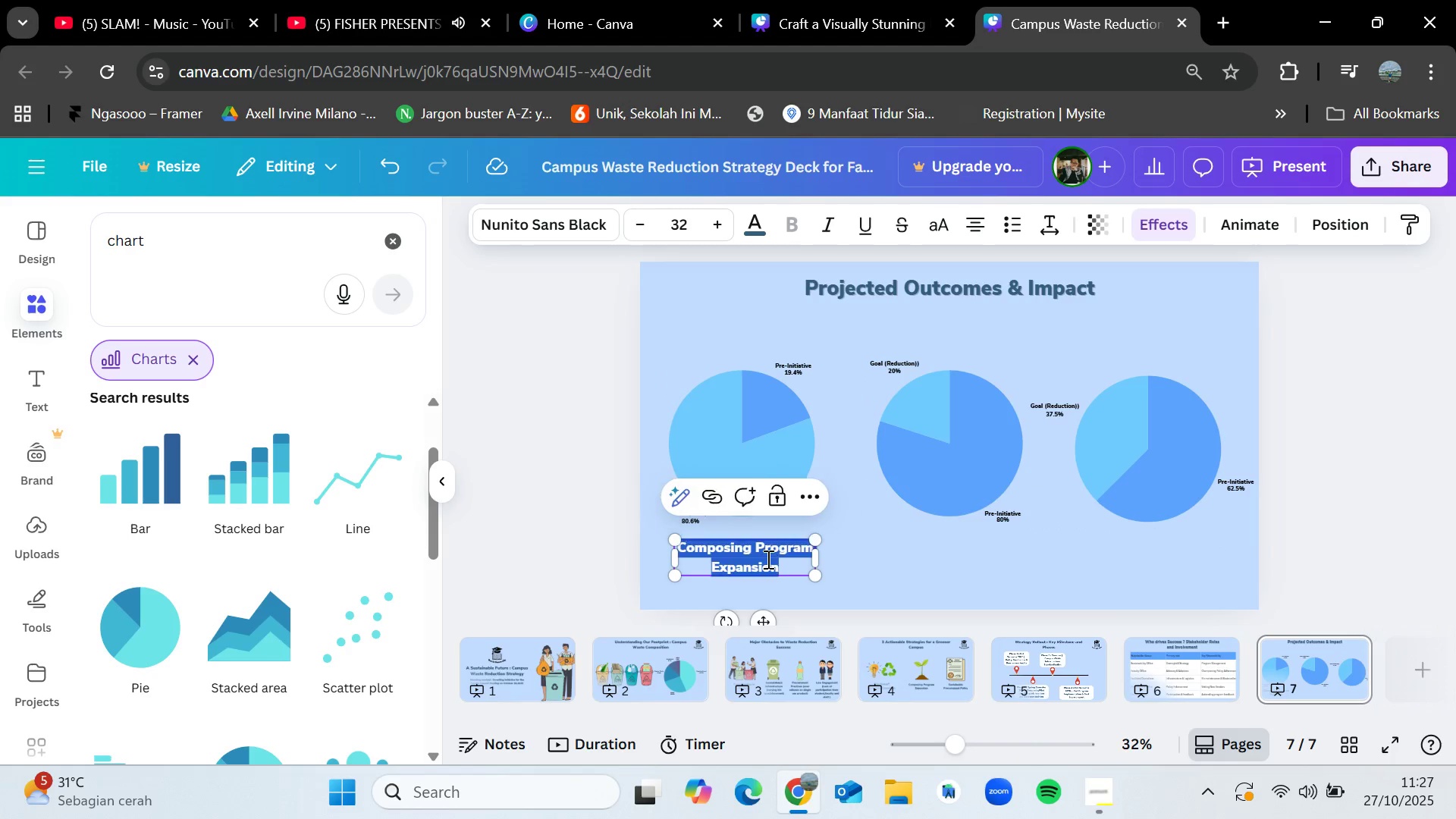 
double_click([767, 559])
 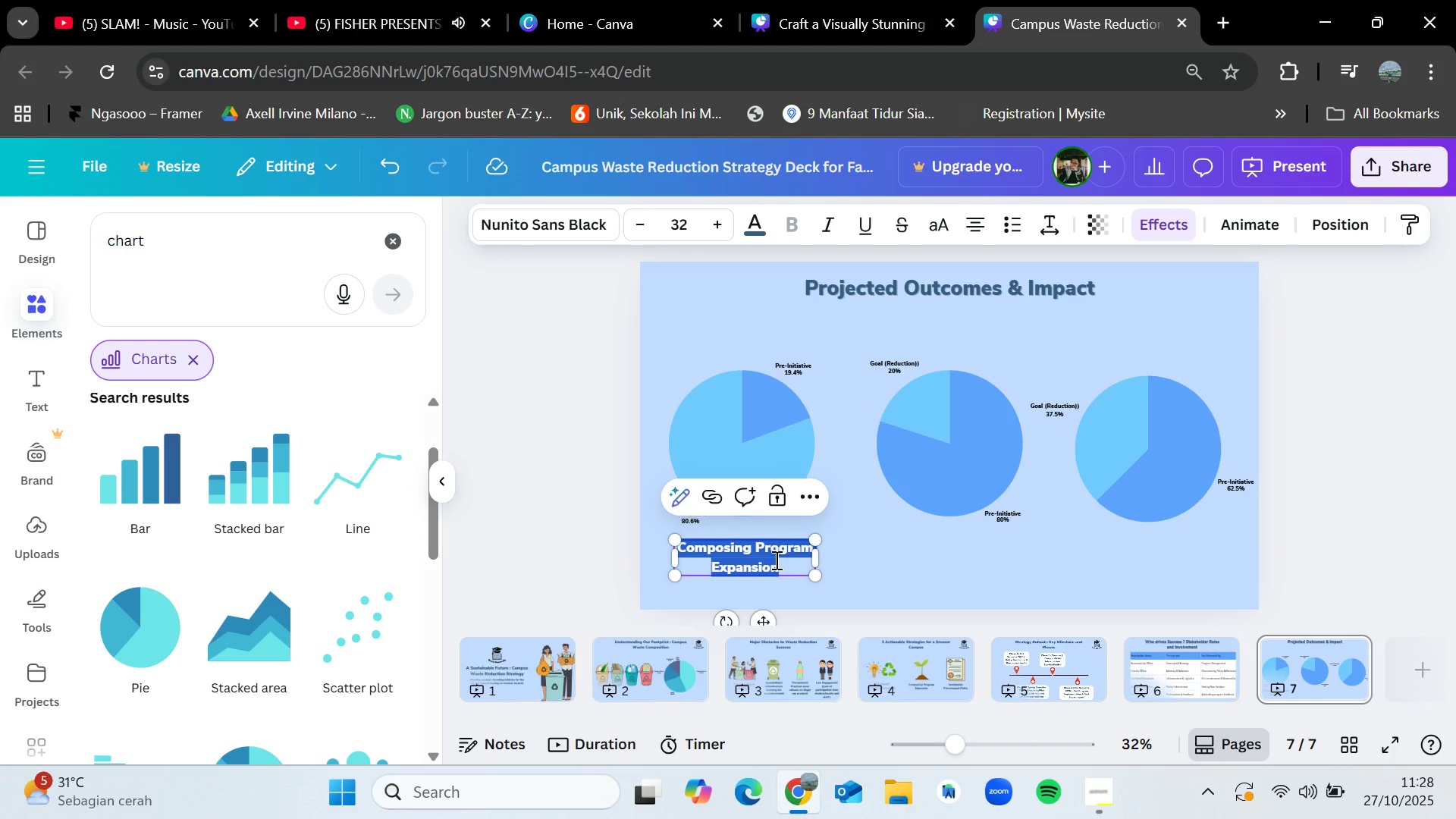 
wait(6.2)
 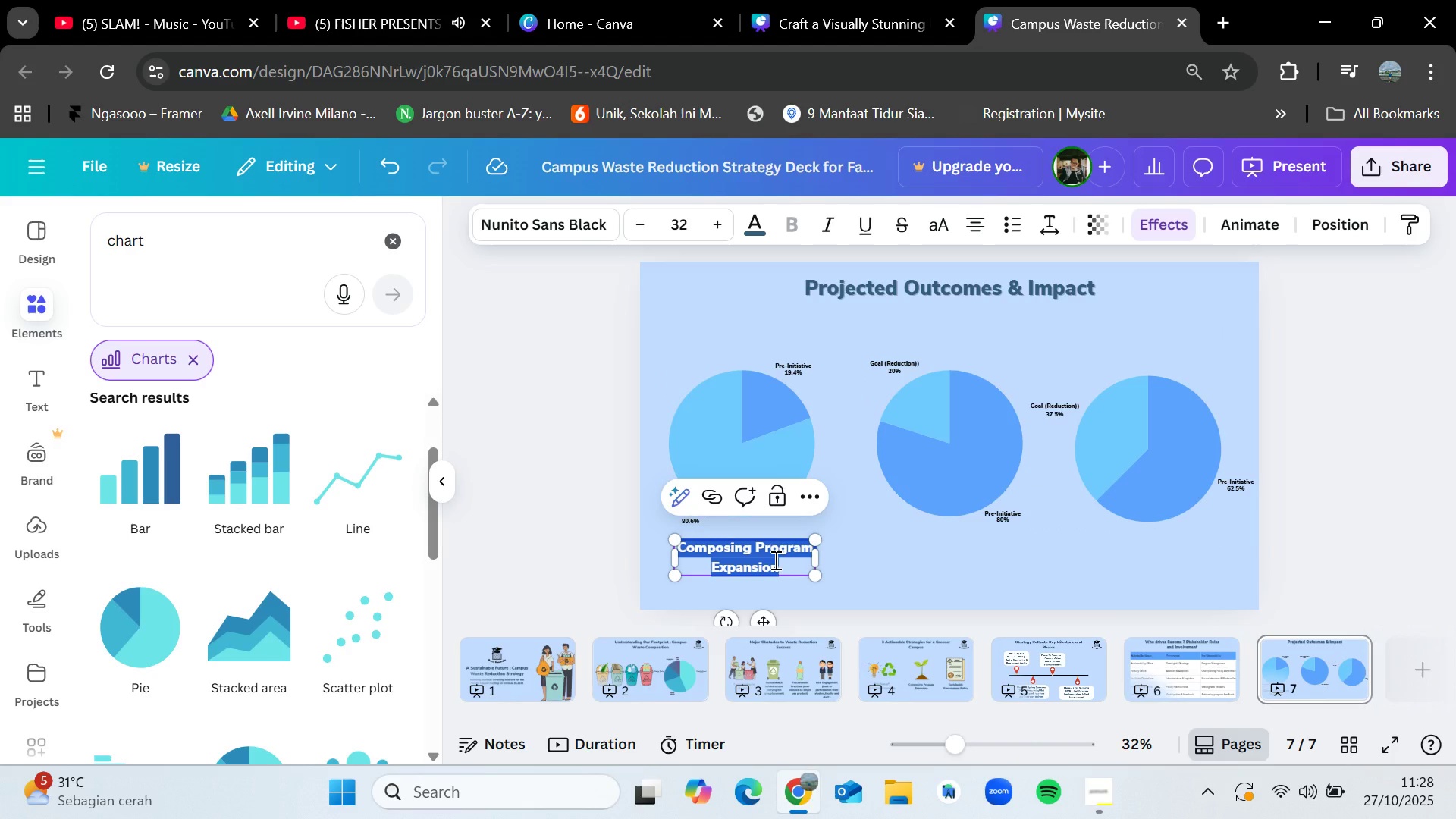 
key(Backspace)
type(Diversion Rate)
 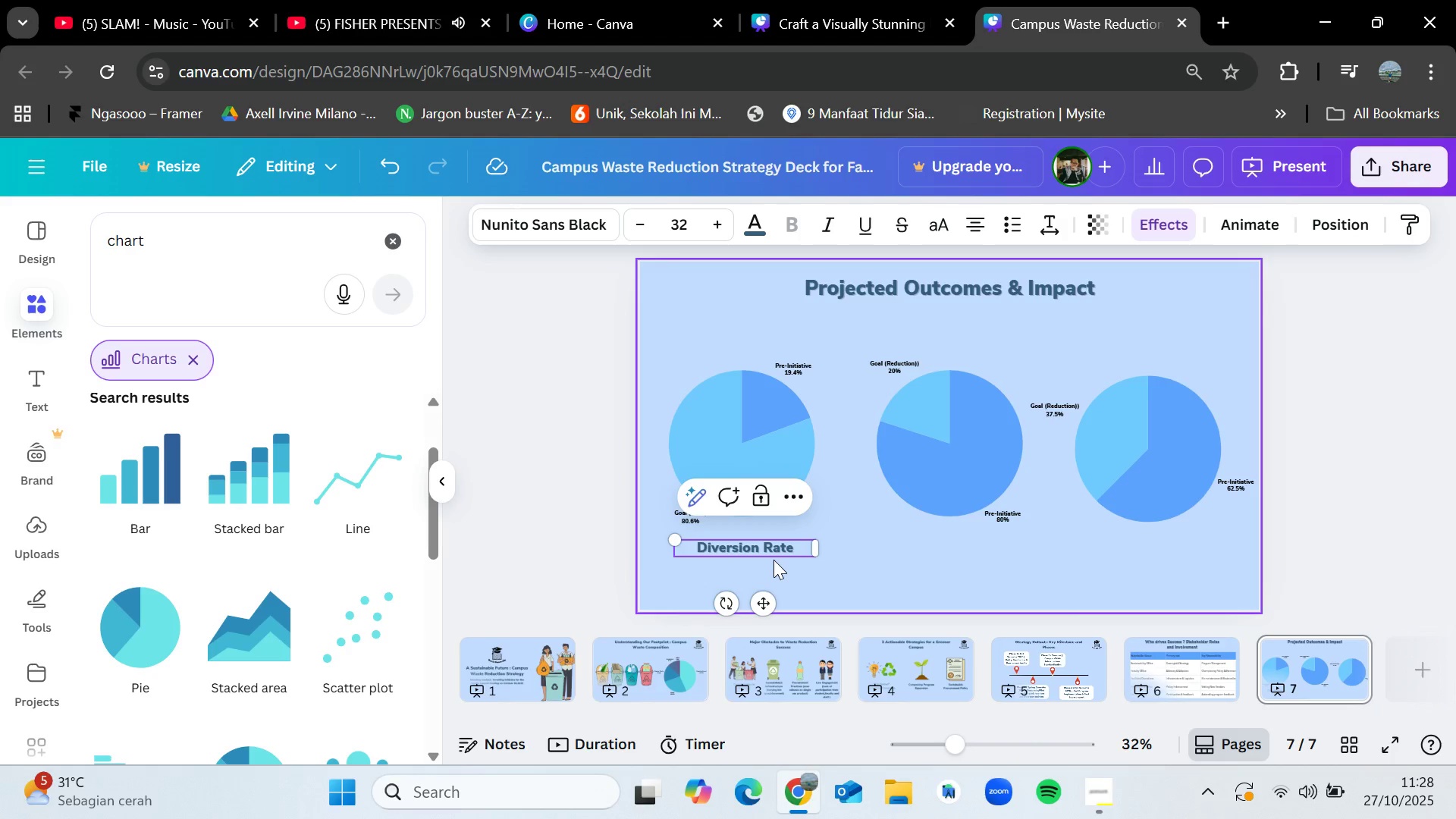 
left_click_drag(start_coordinate=[756, 551], to_coordinate=[755, 557])
 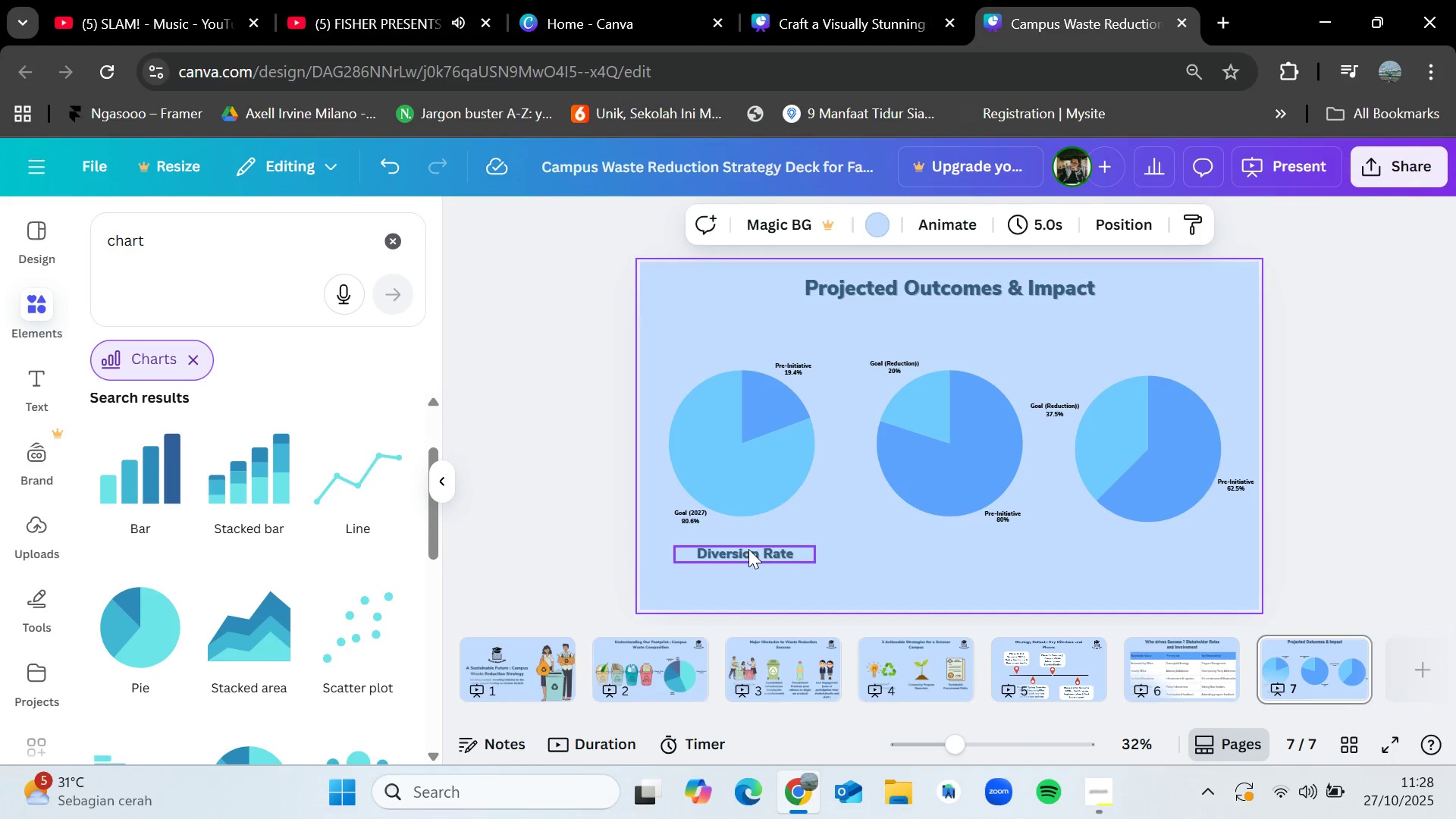 
double_click([748, 549])
 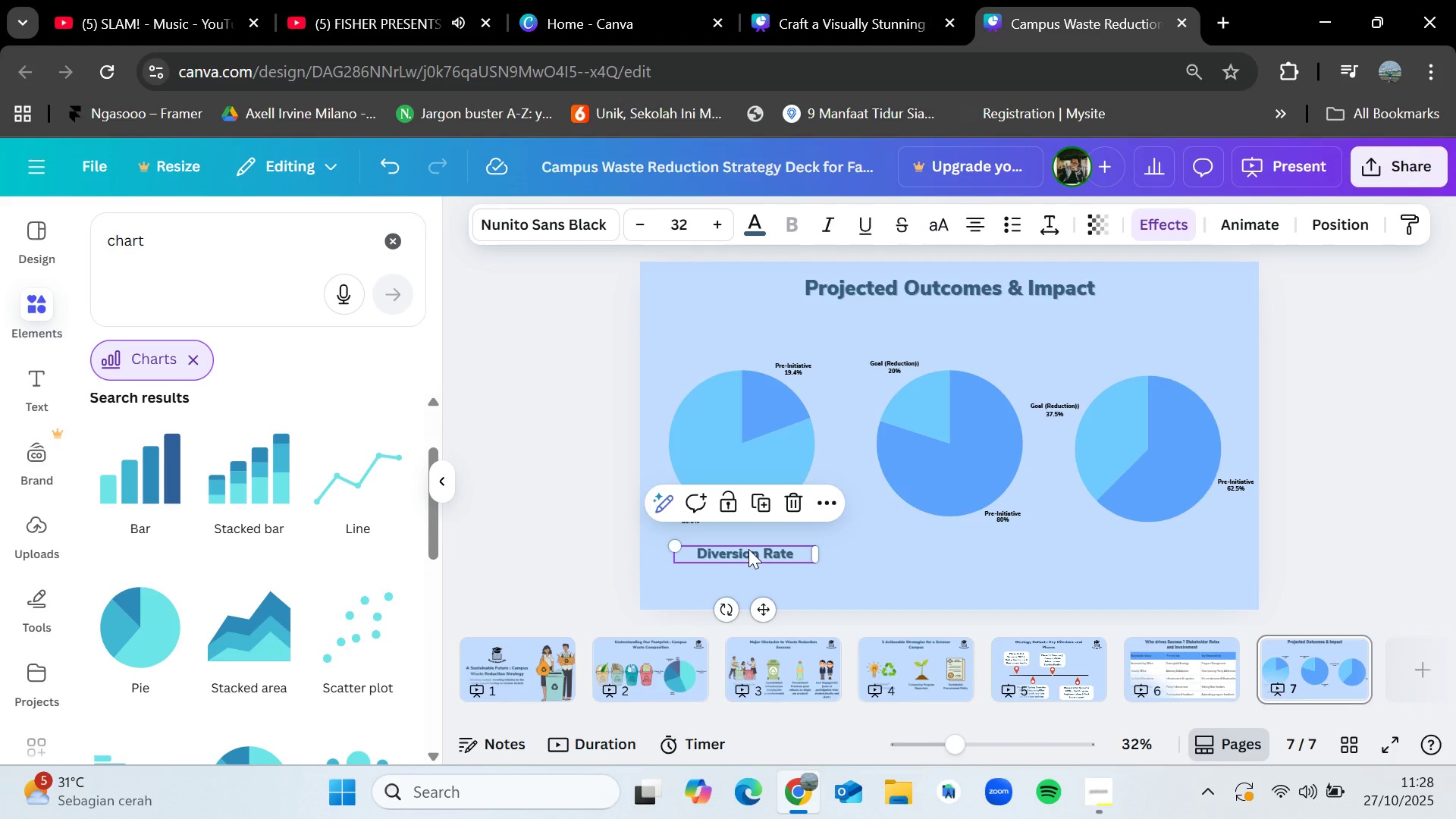 
key(Control+C)
 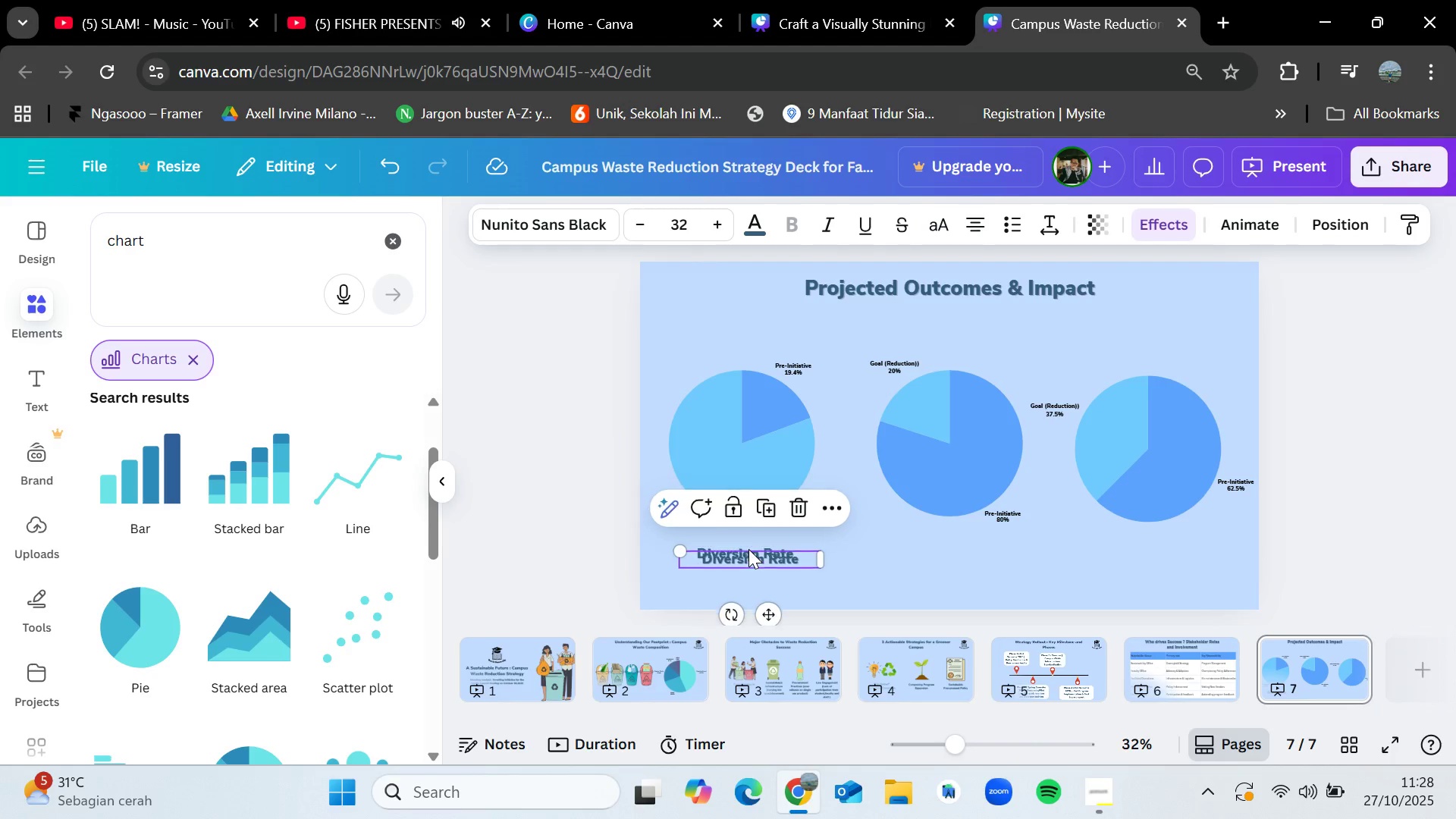 
key(Control+V)
 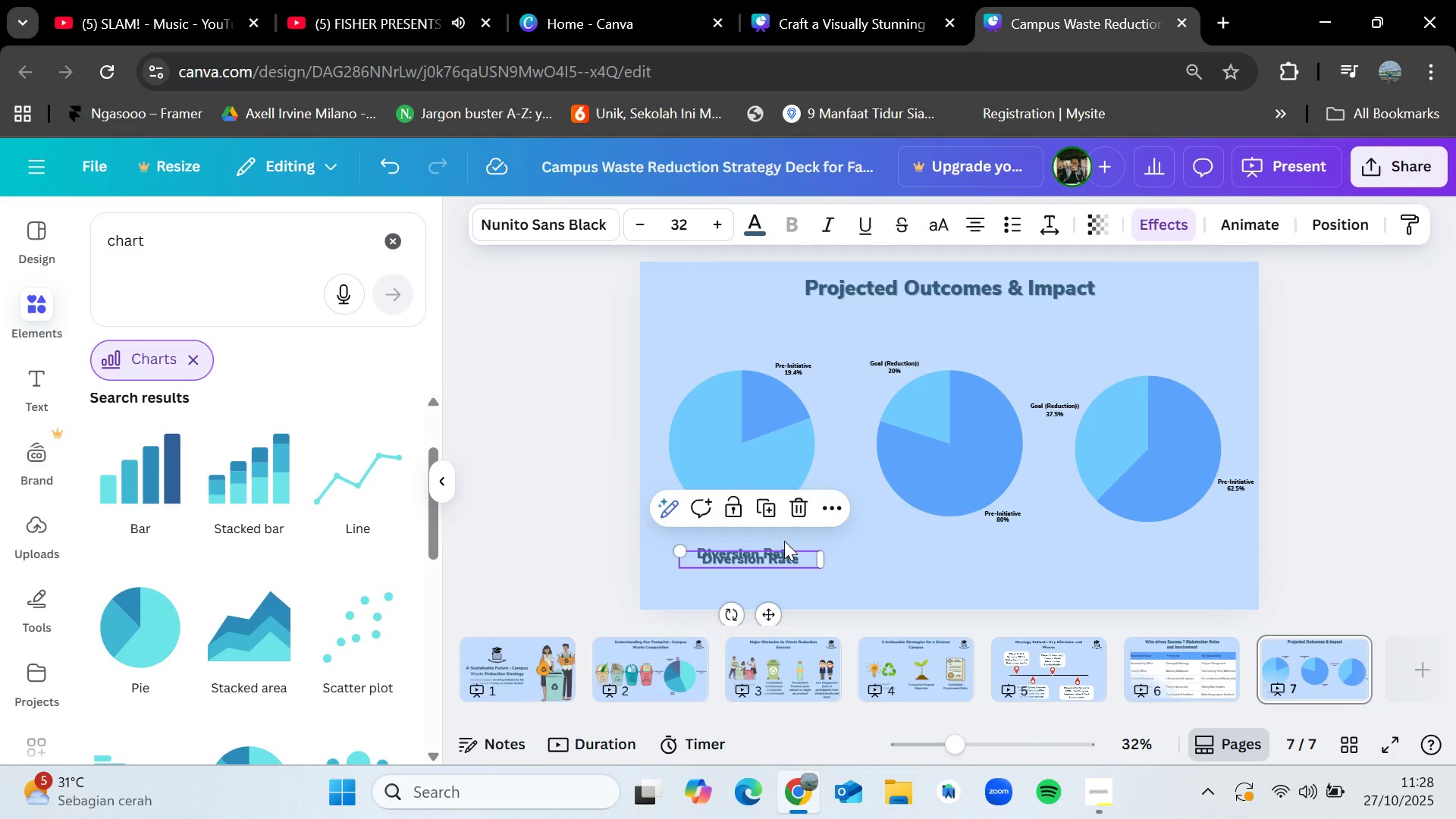 
left_click_drag(start_coordinate=[748, 549], to_coordinate=[949, 542])
 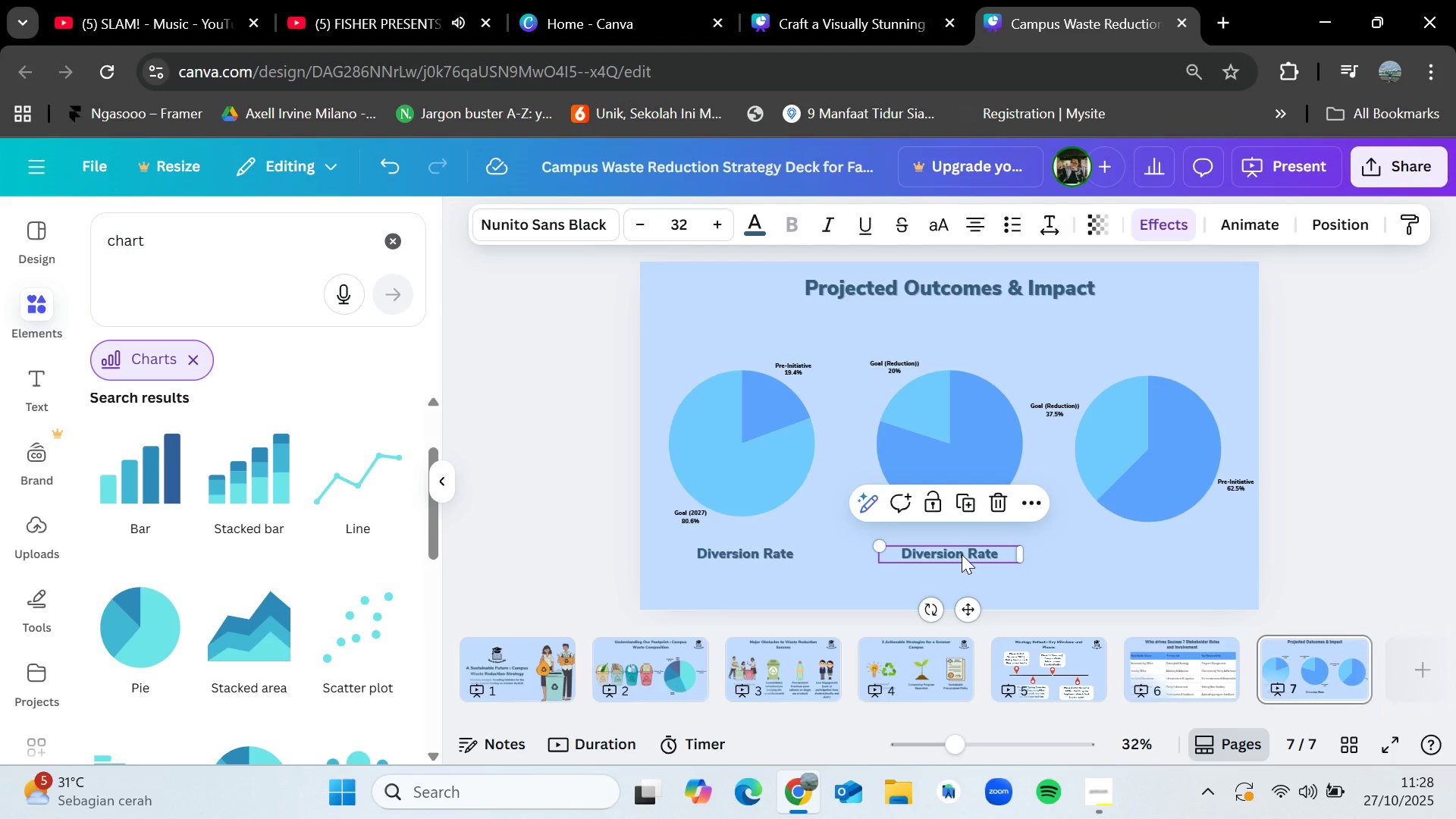 
double_click([962, 554])
 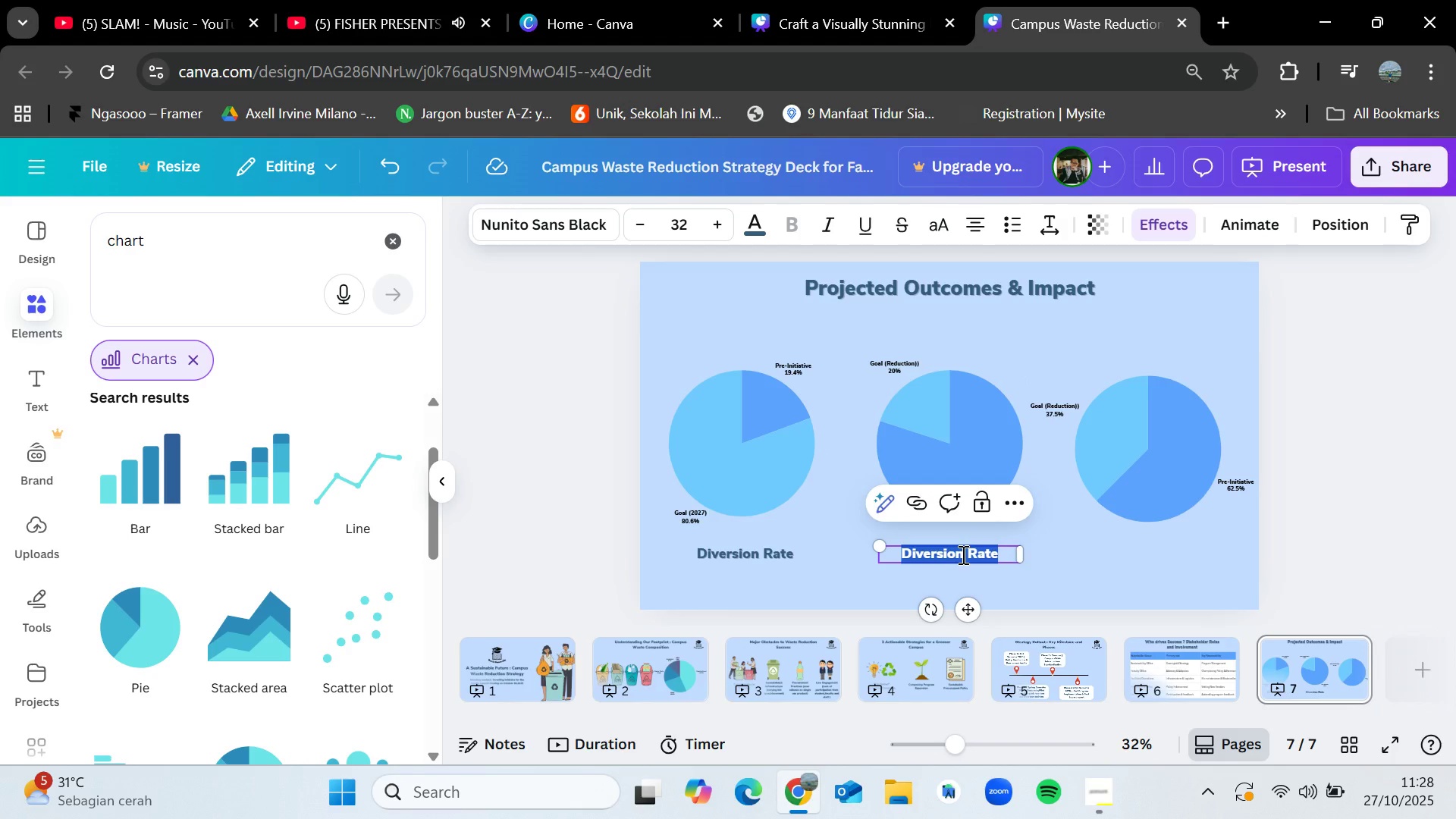 
key(Backspace)
type(Waste Contaminia)
key(Backspace)
key(Backspace)
type(ation)
 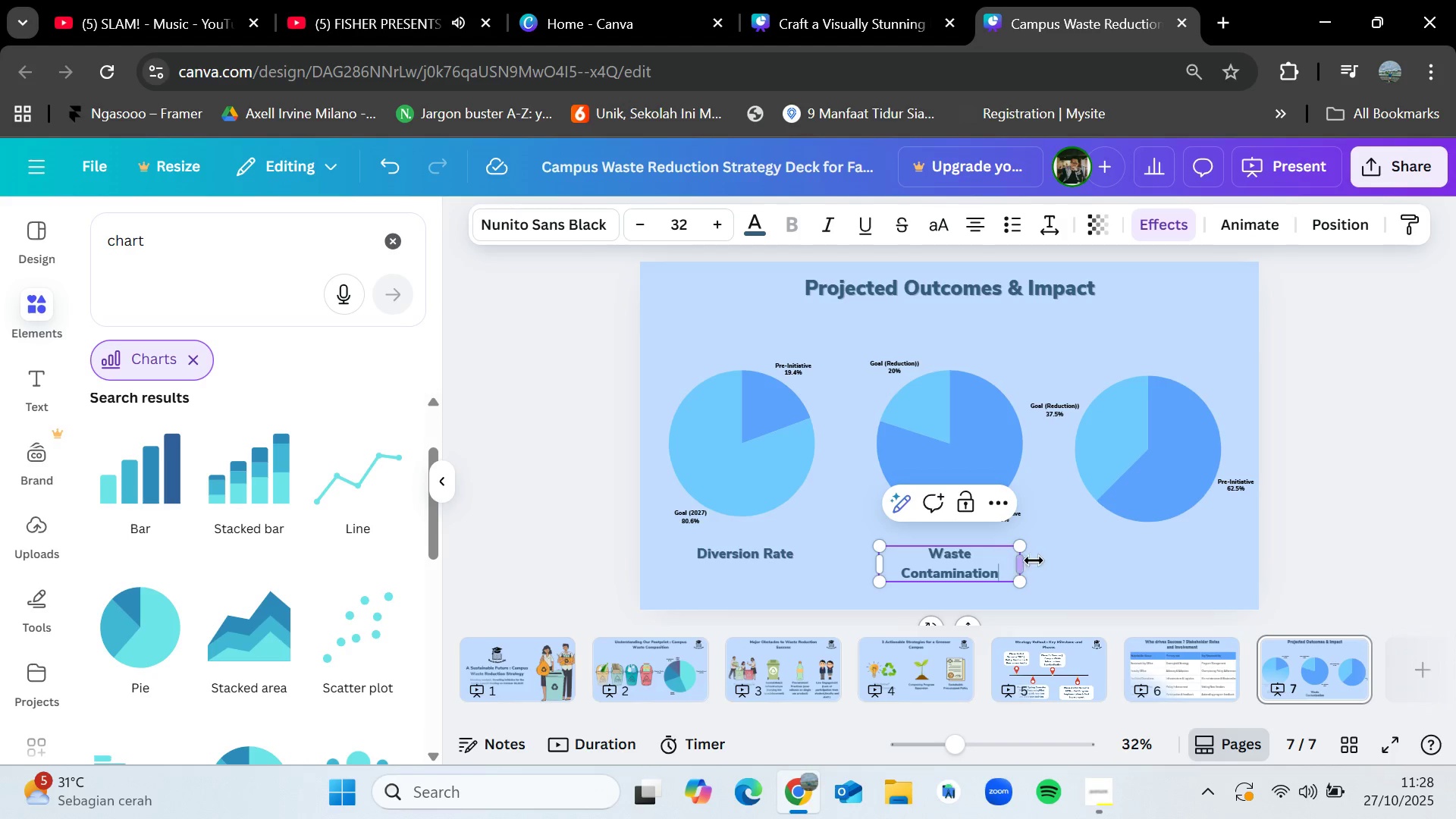 
left_click([1073, 560])
 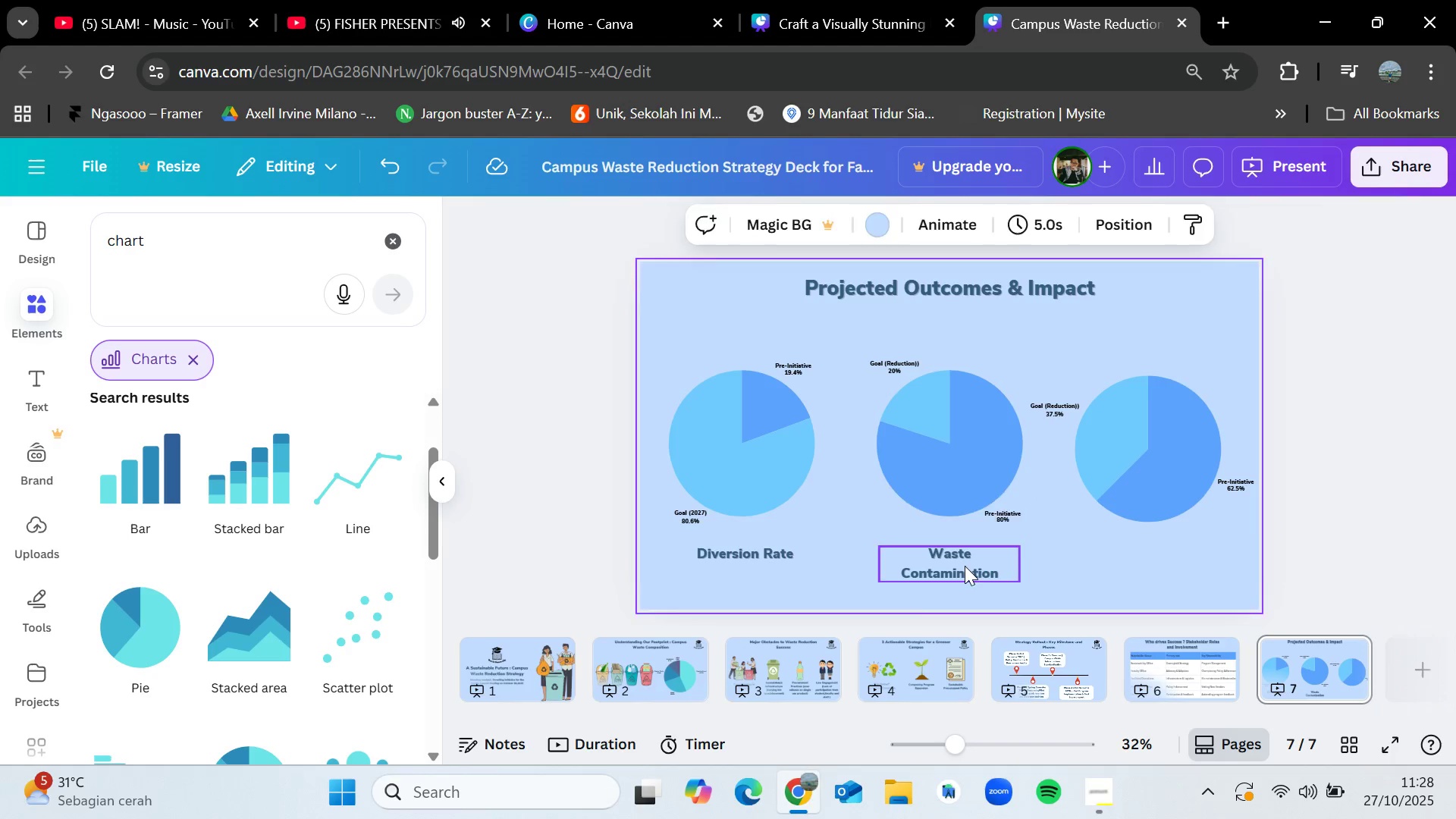 
left_click([965, 566])
 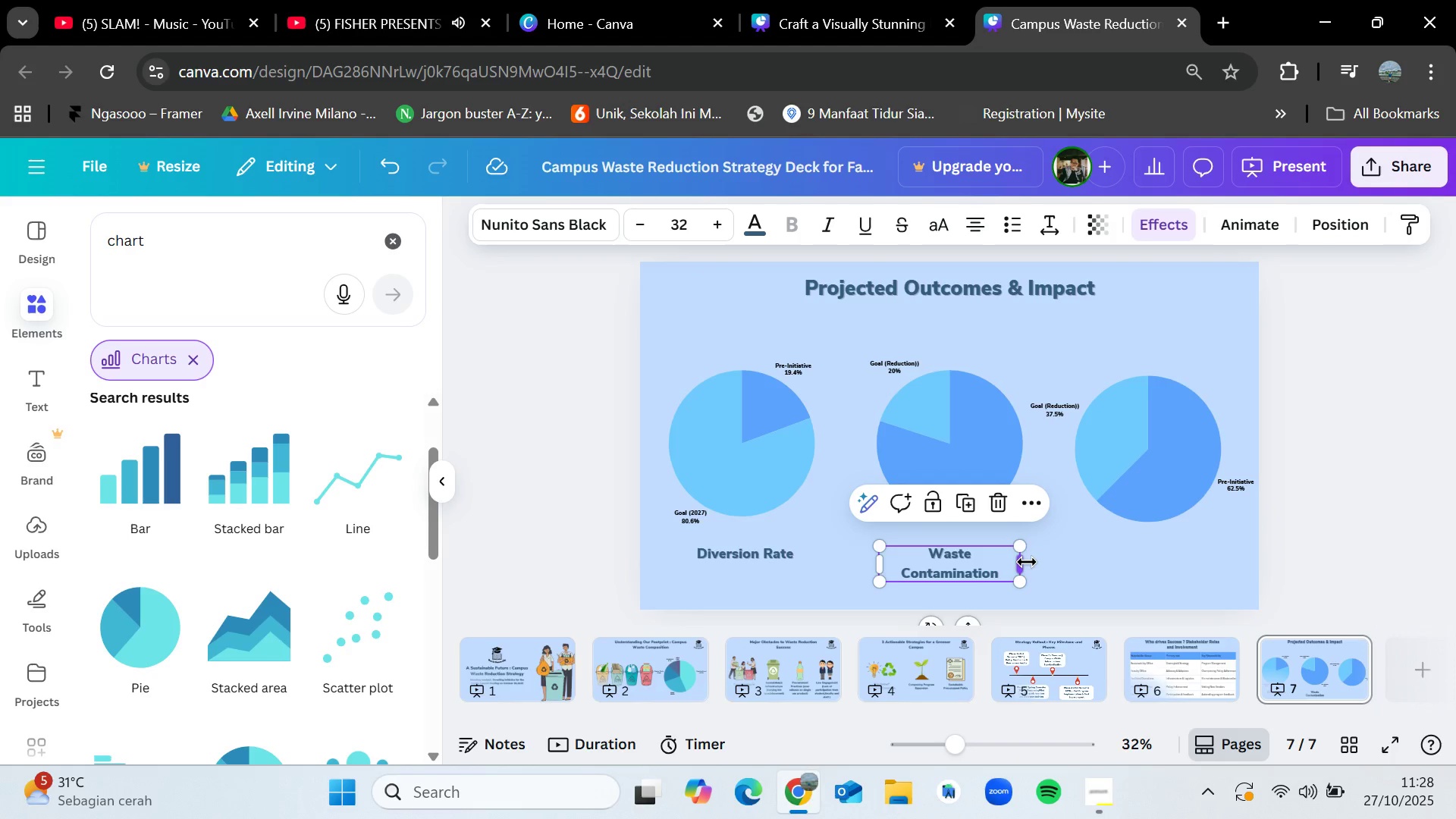 
left_click_drag(start_coordinate=[1027, 562], to_coordinate=[1044, 562])
 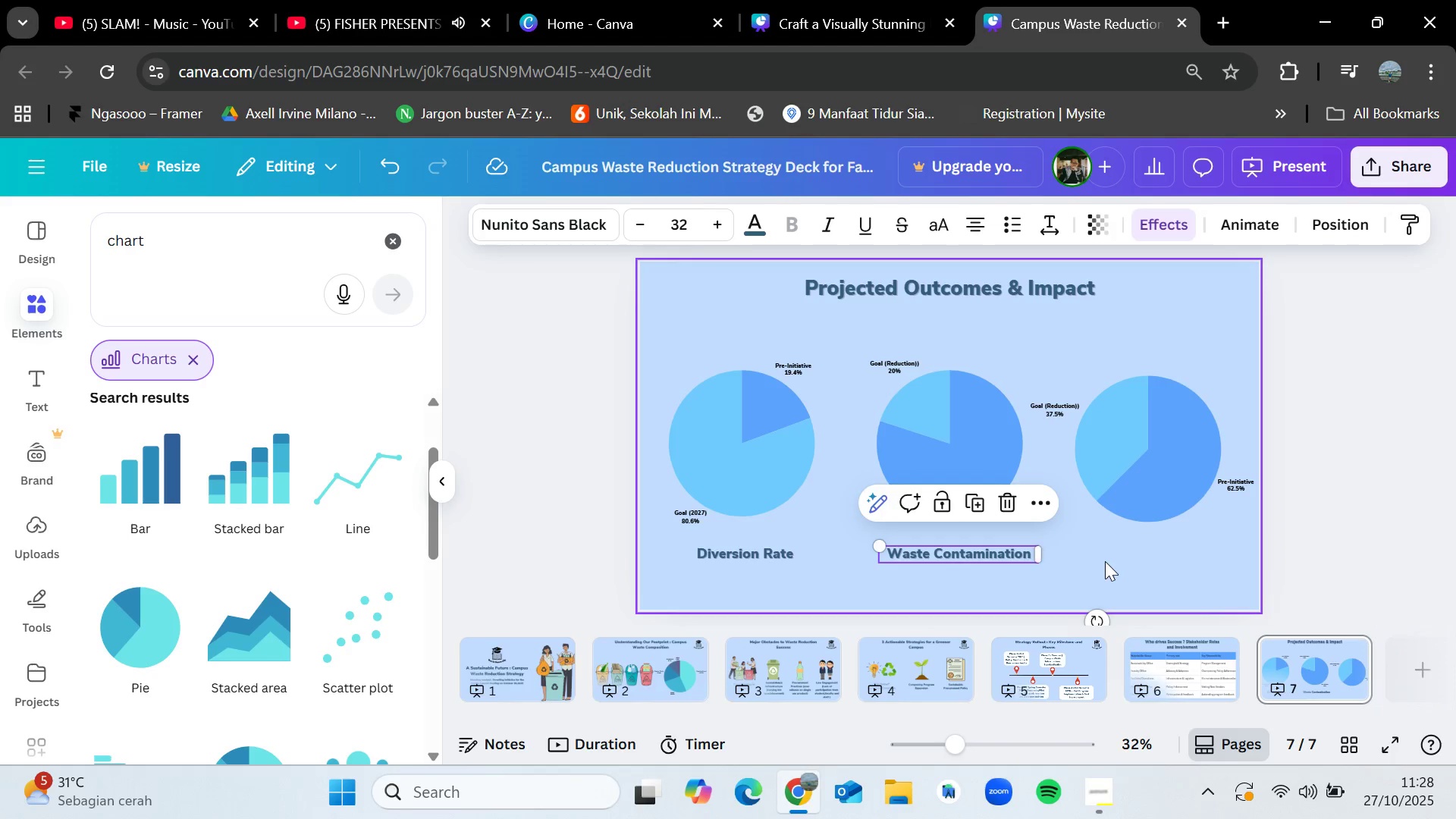 
left_click([1105, 561])
 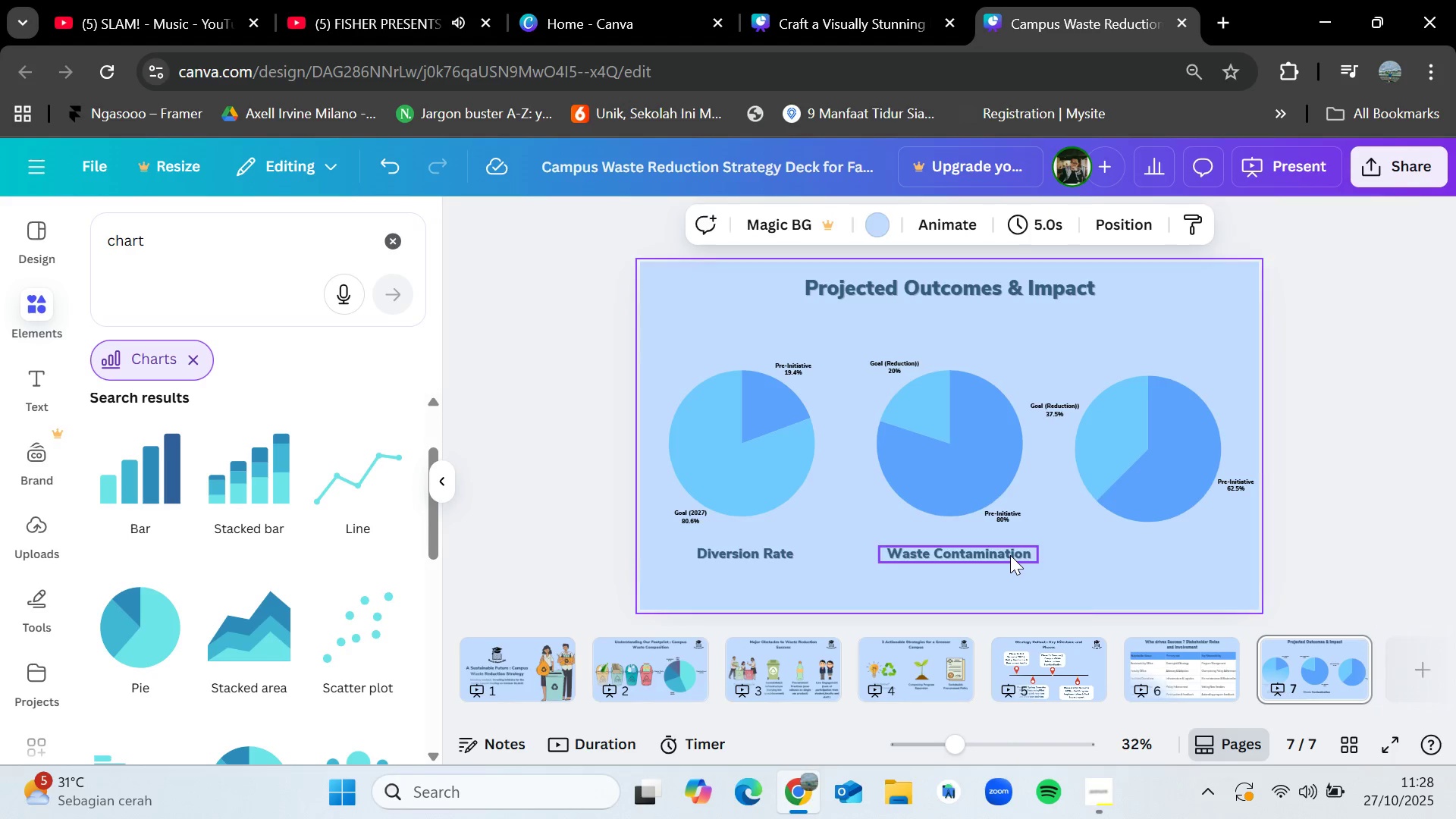 
left_click([1010, 555])
 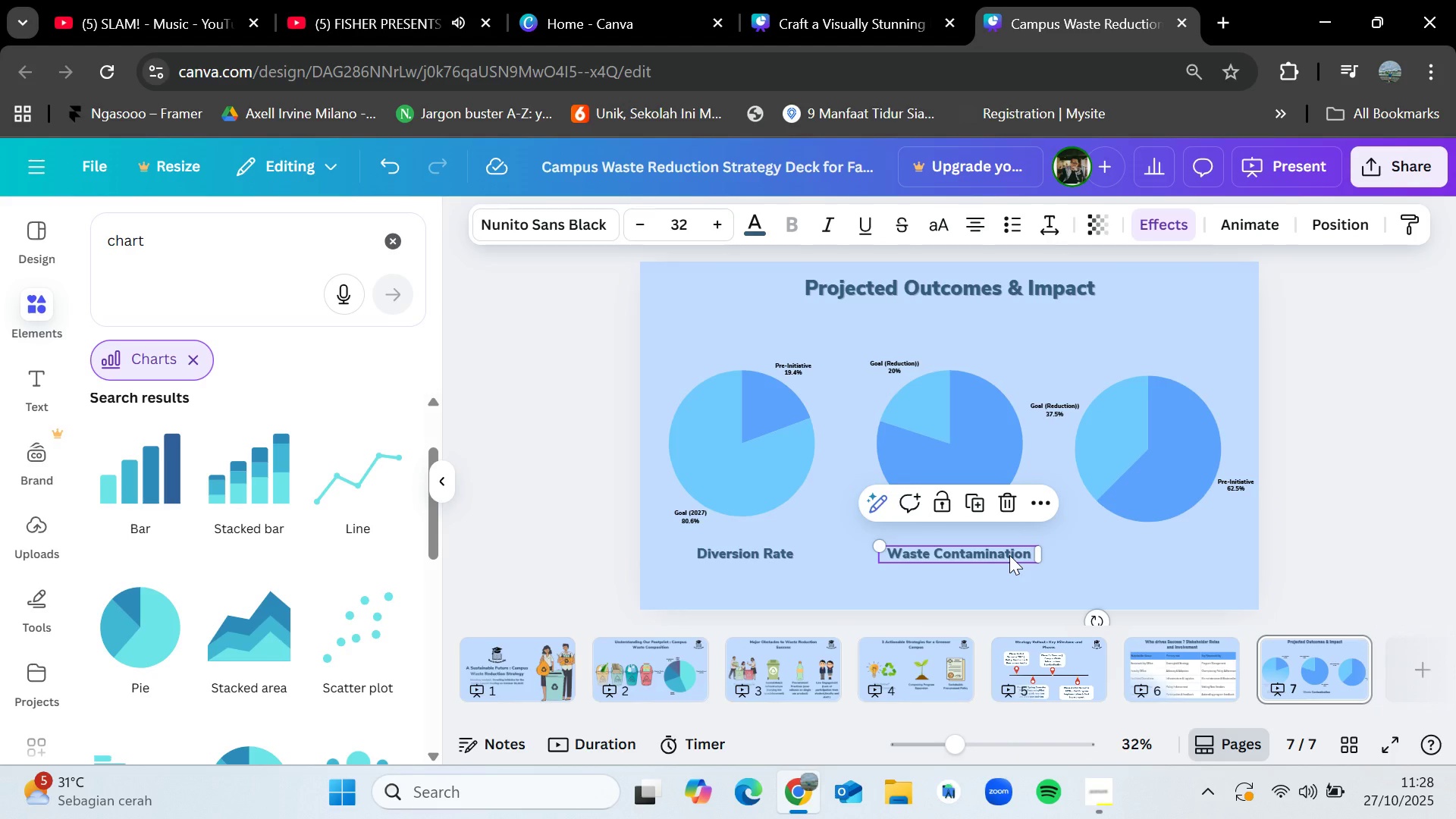 
key(Control+C)
 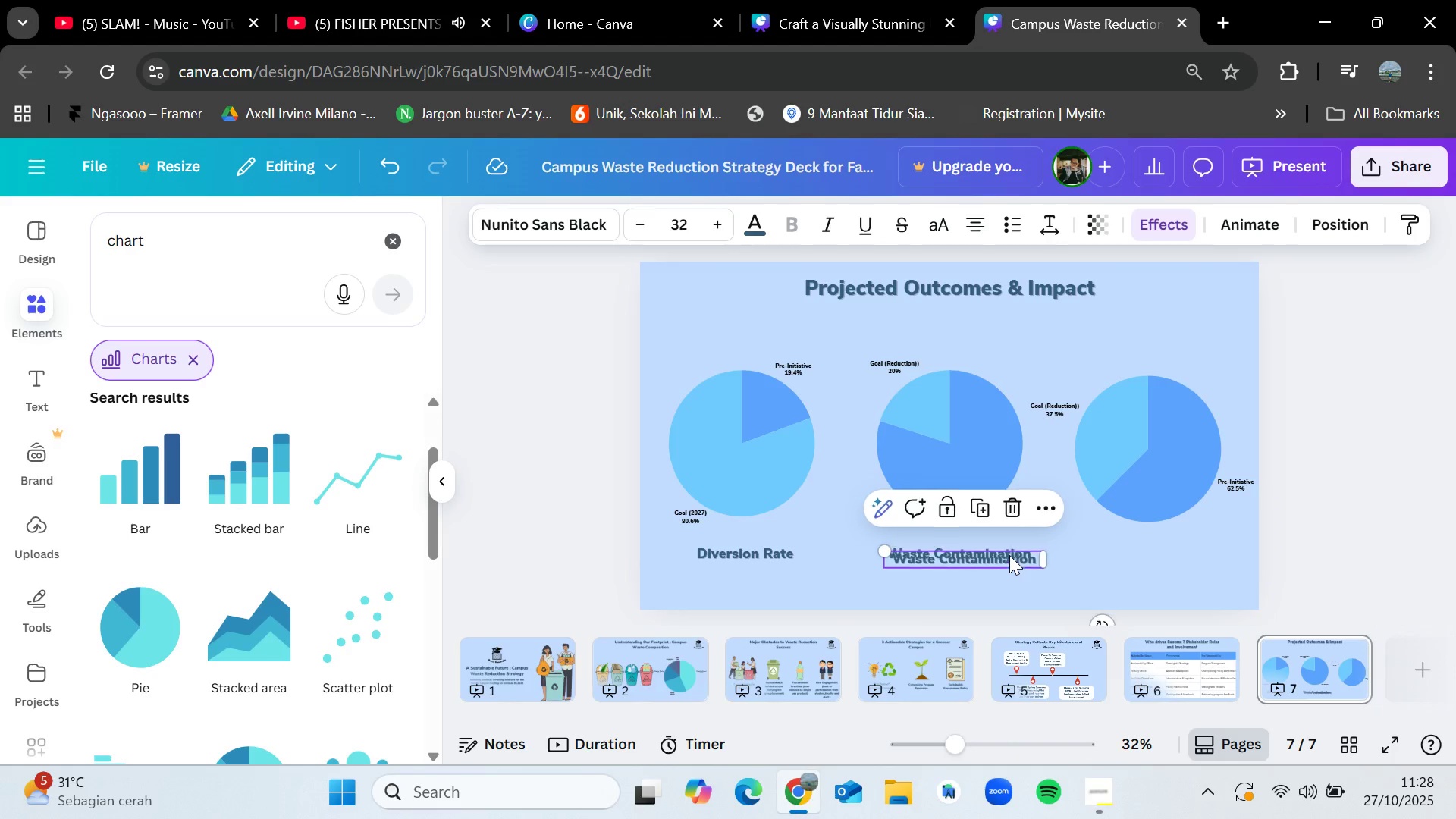 
key(Control+V)
 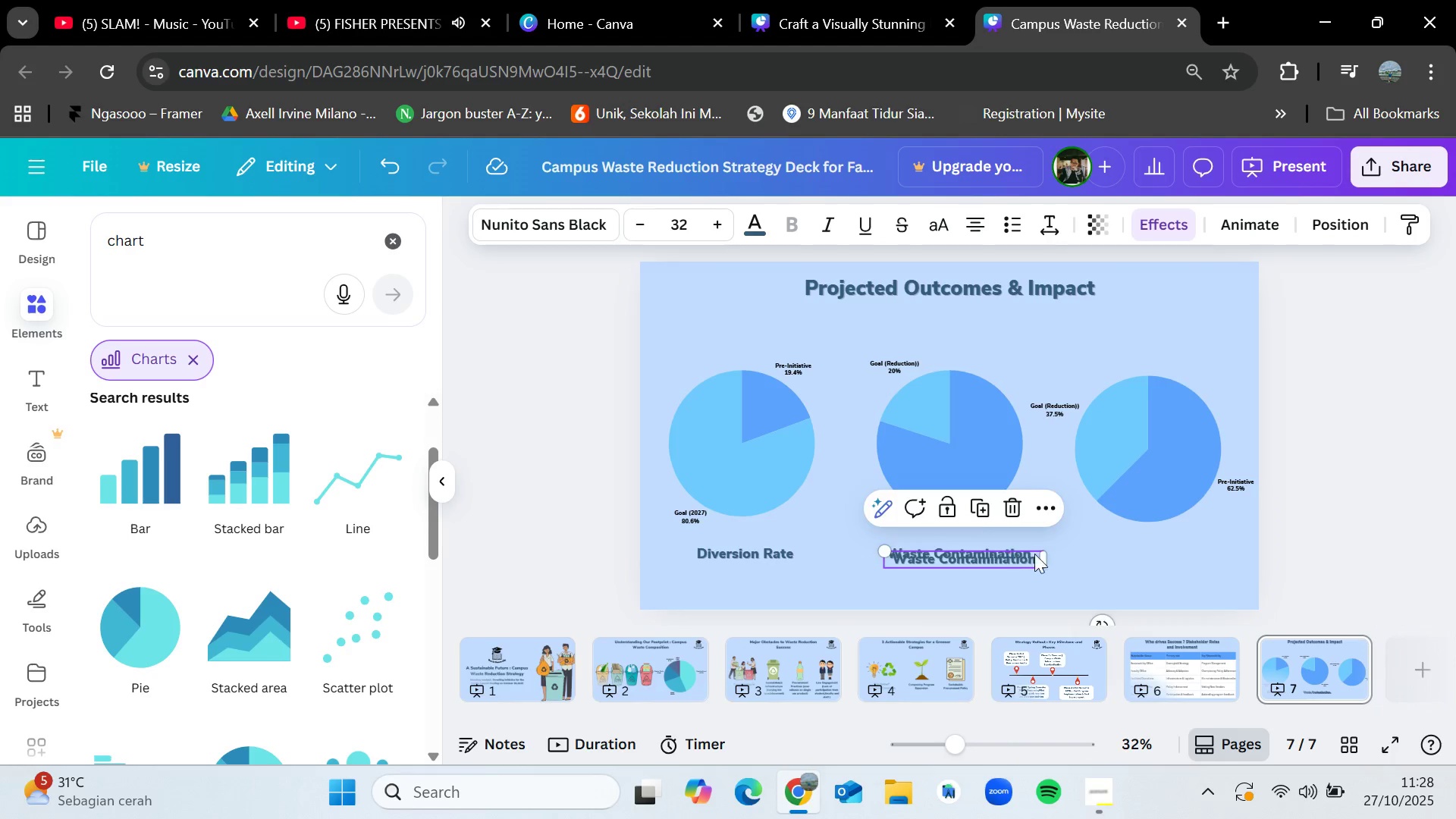 
left_click_drag(start_coordinate=[1009, 555], to_coordinate=[1203, 547])
 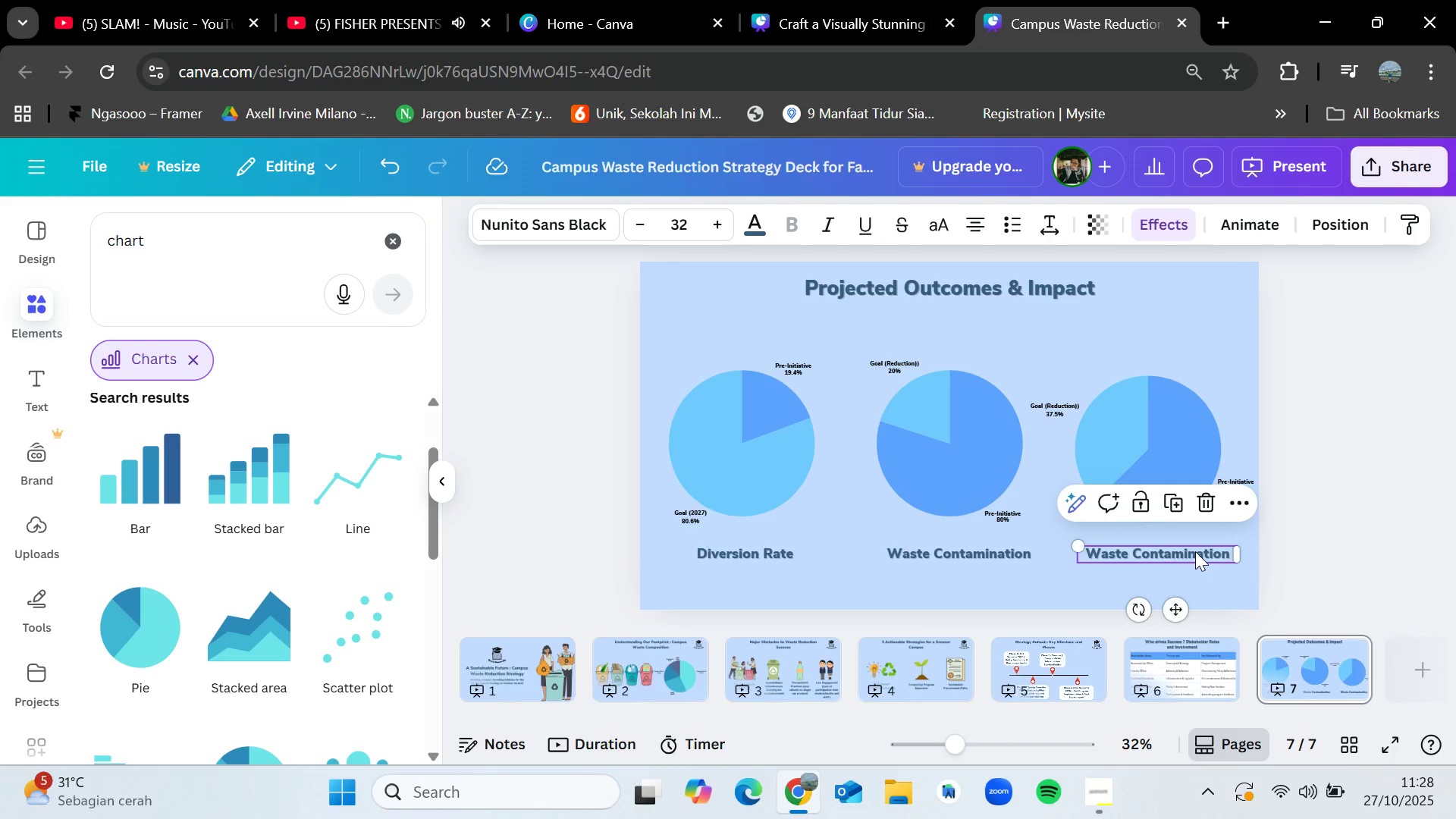 
double_click([1195, 551])
 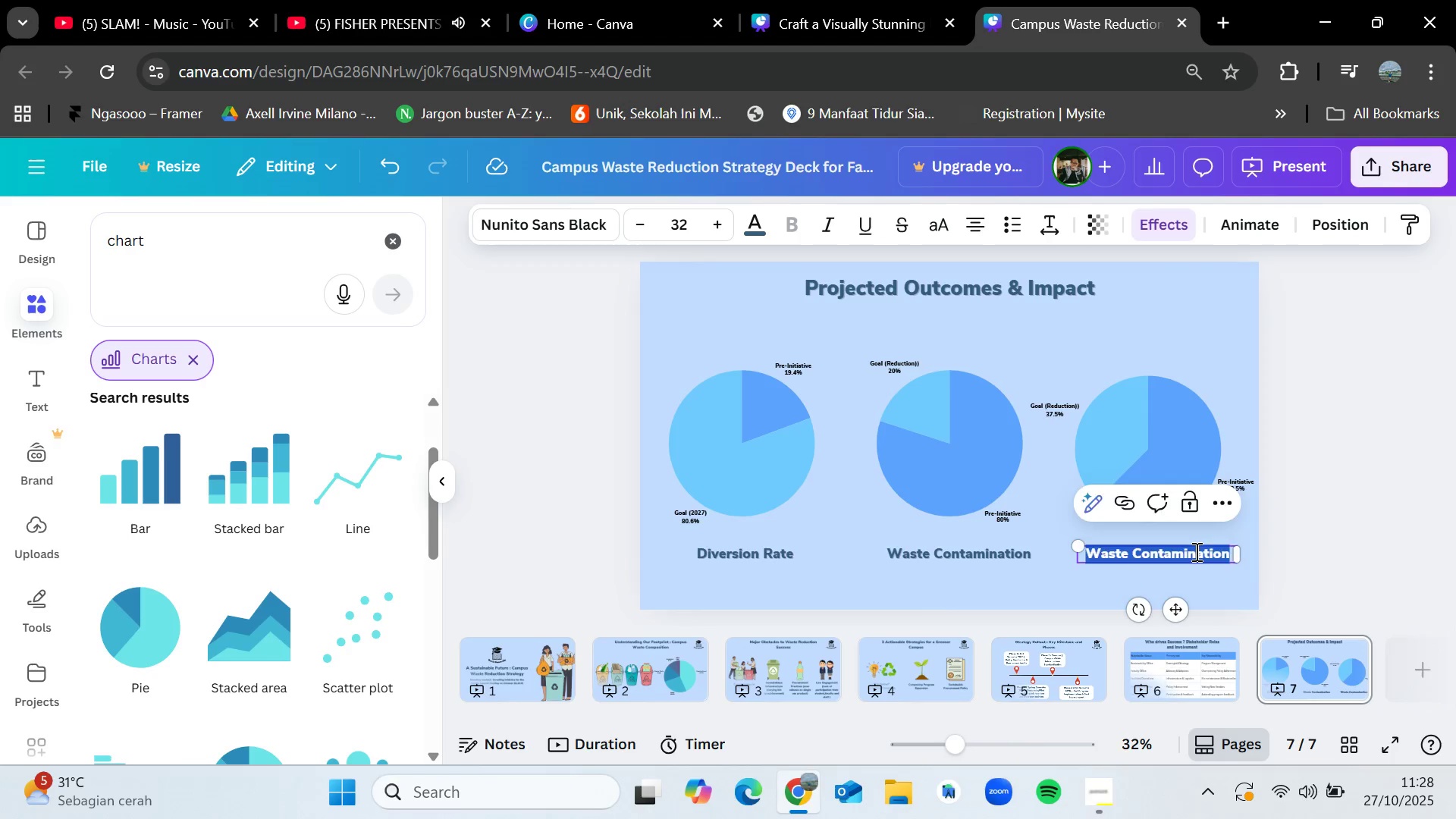 
key(Backspace)
type(Annual Waste Cost)
 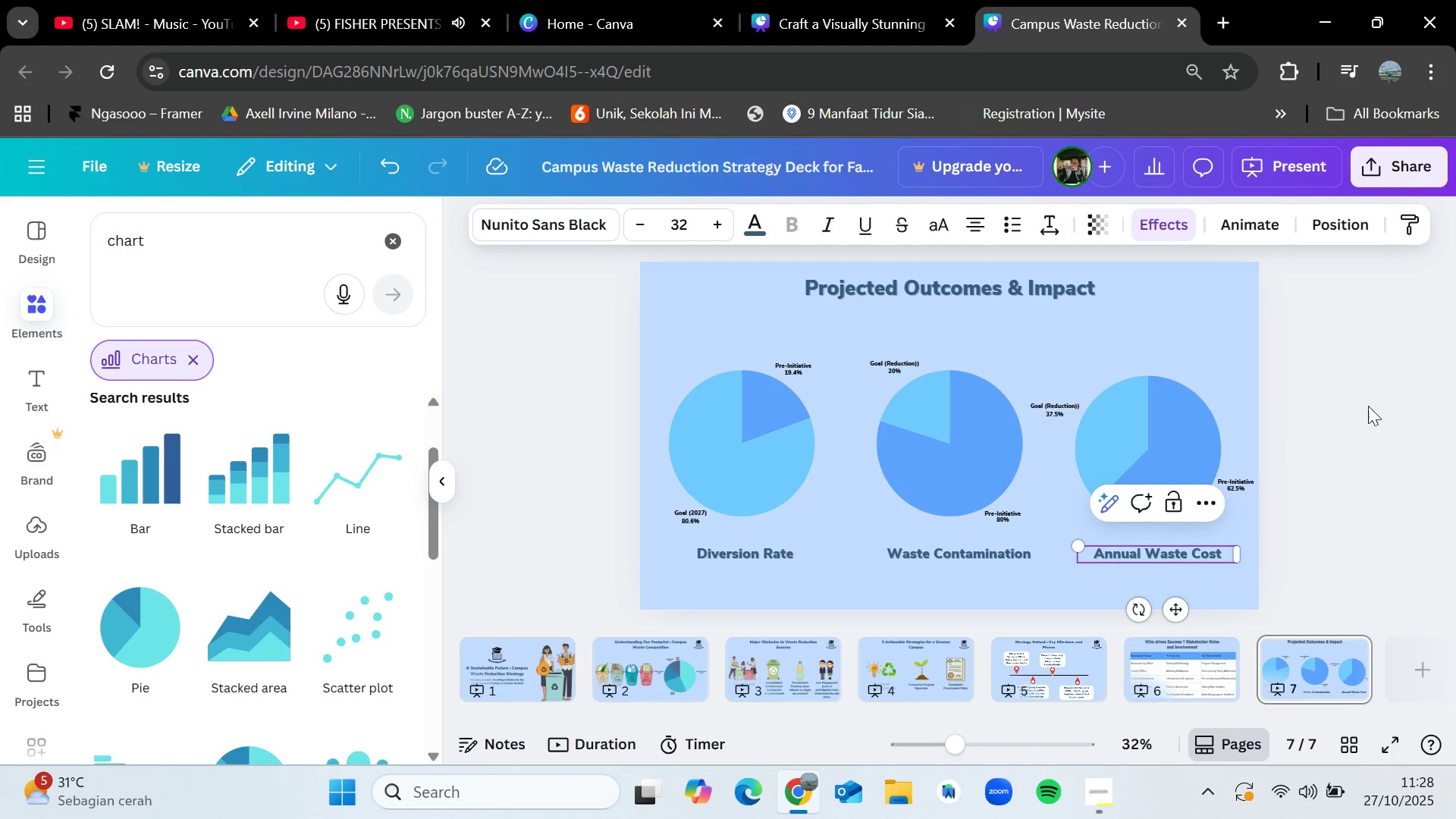 
left_click([1379, 396])
 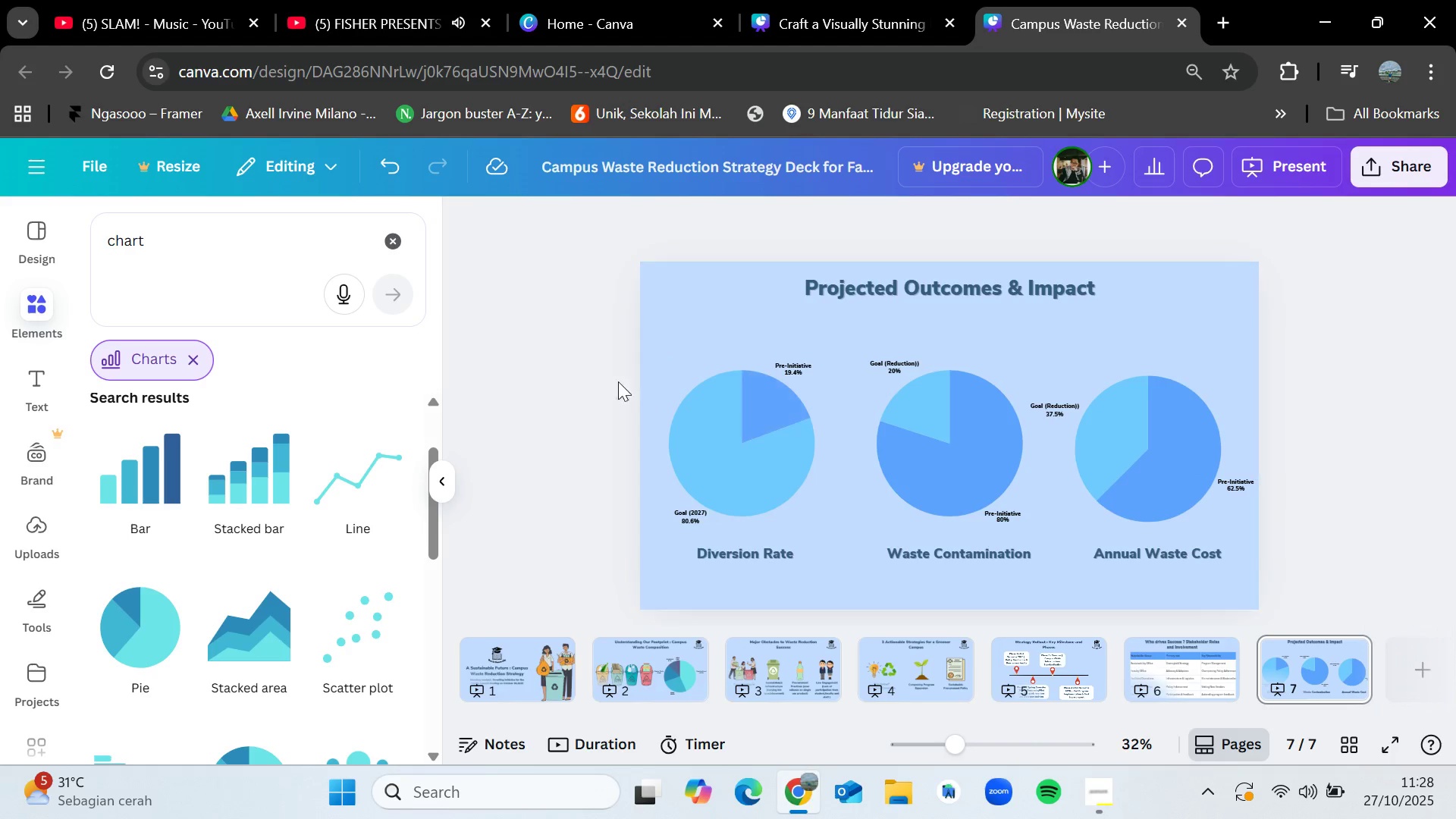 
left_click_drag(start_coordinate=[582, 375], to_coordinate=[1301, 566])
 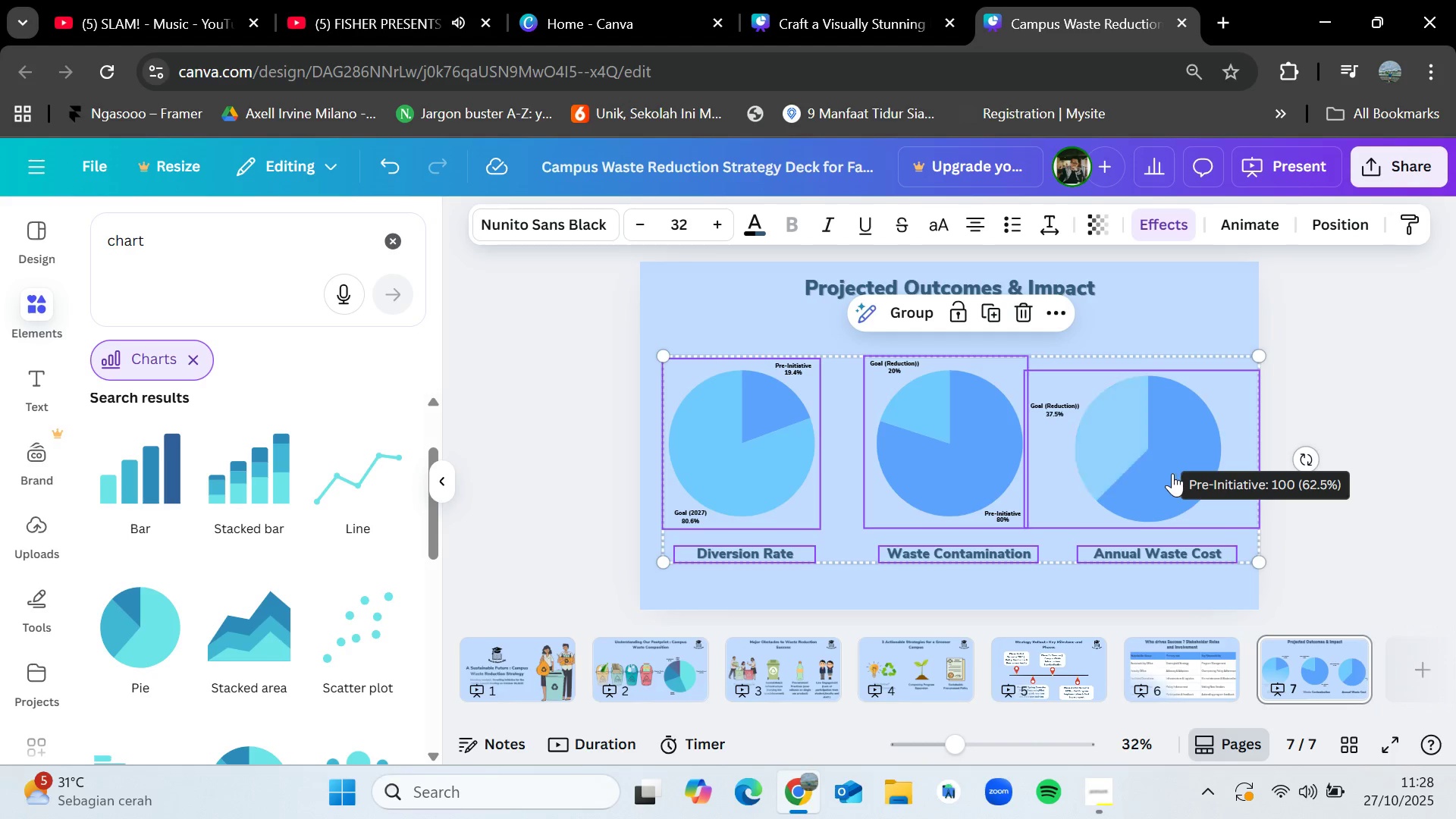 
left_click_drag(start_coordinate=[1172, 473], to_coordinate=[1171, 458])
 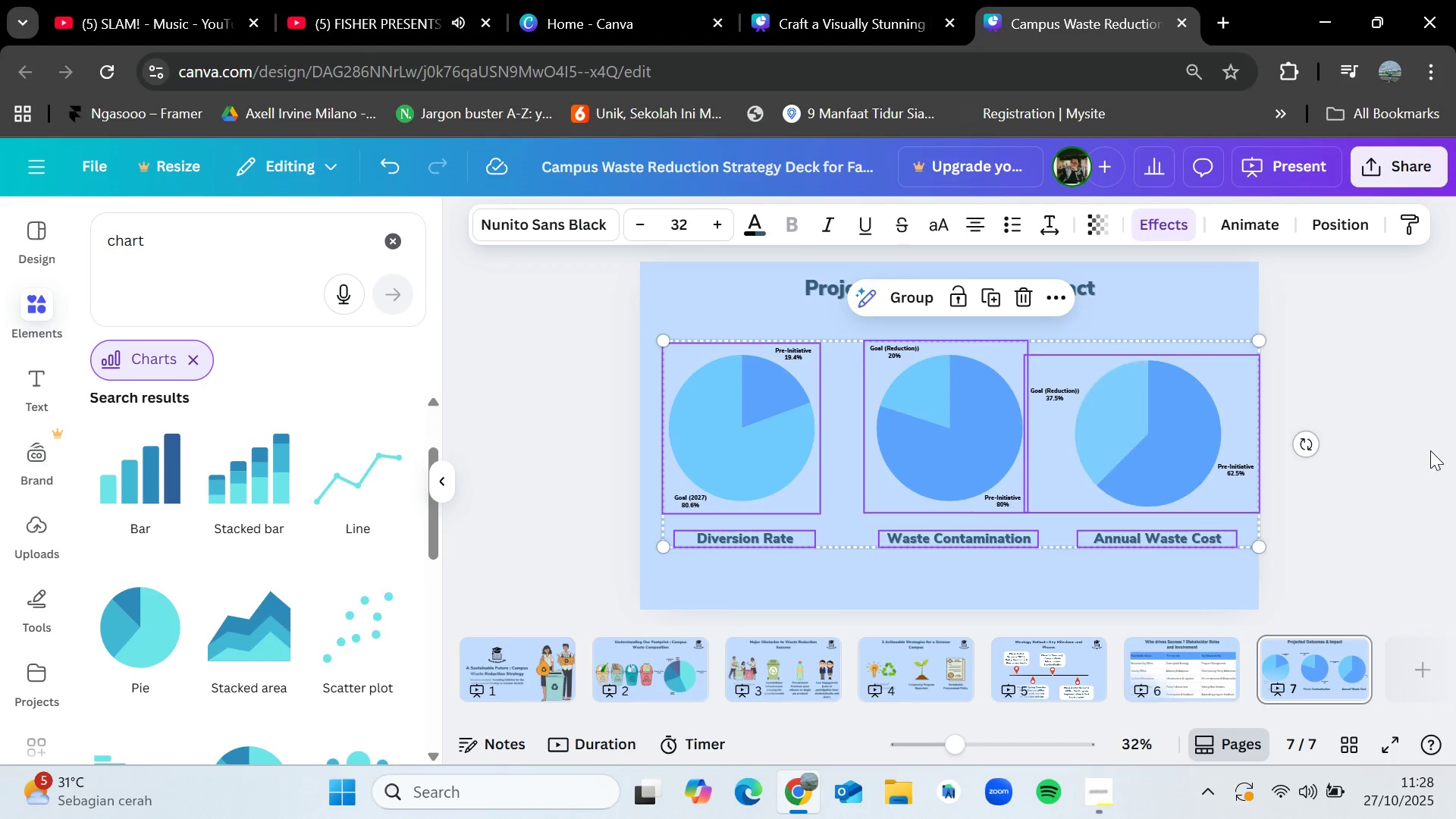 
left_click([1430, 450])
 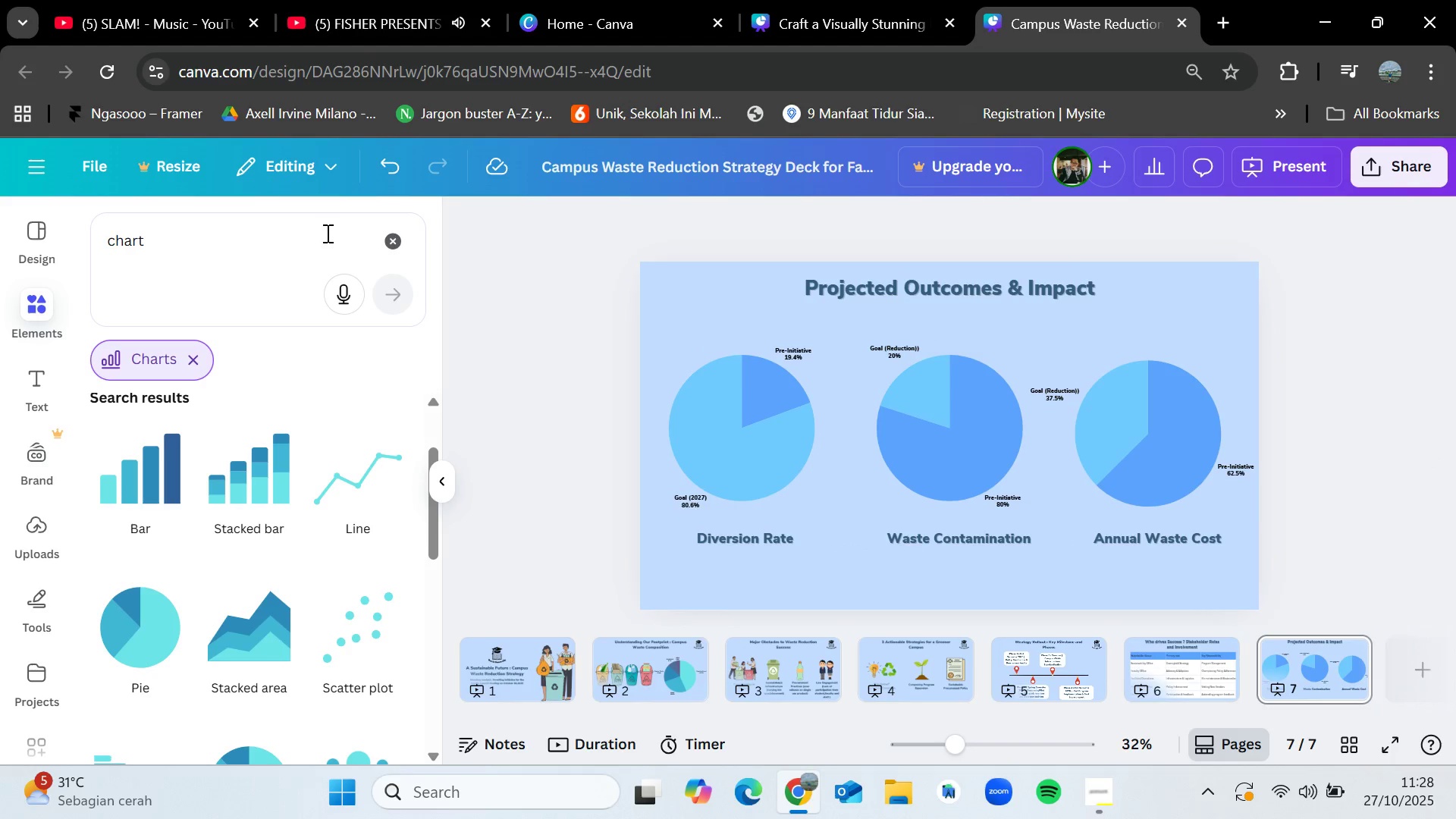 
left_click([382, 236])
 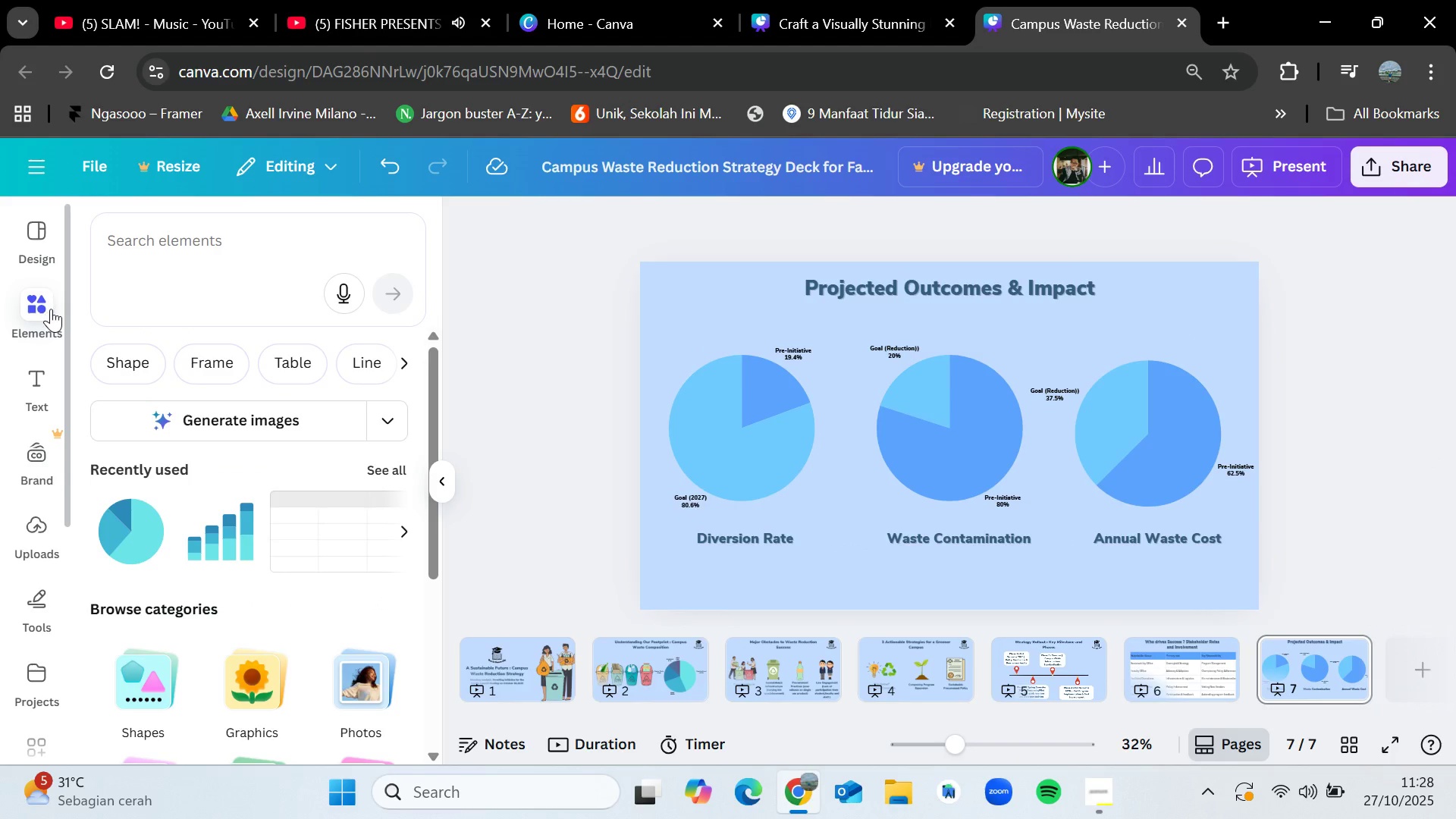 
left_click([46, 306])
 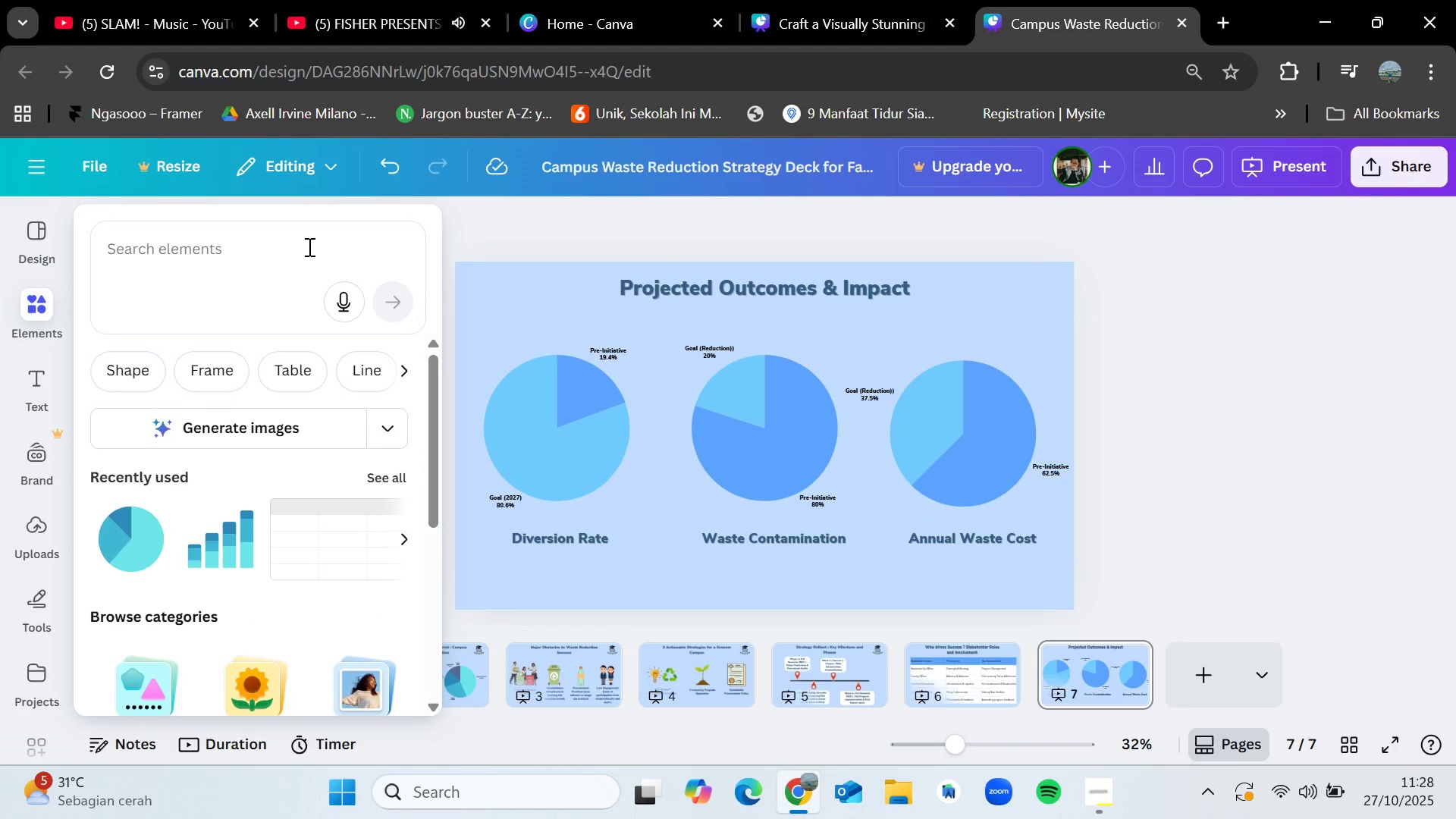 
left_click([308, 246])
 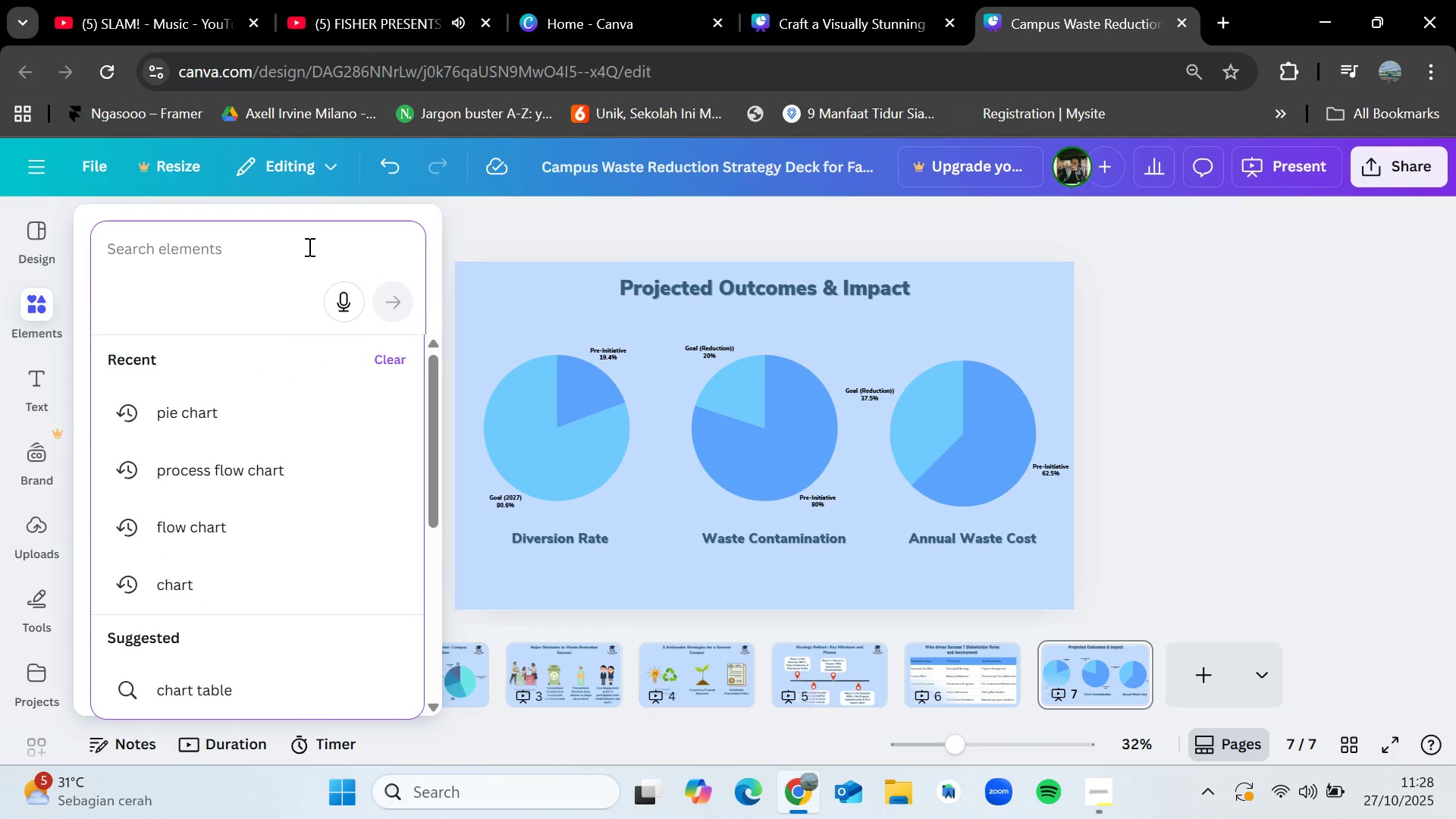 
type(imp)
key(Backspace)
key(Backspace)
key(Backspace)
 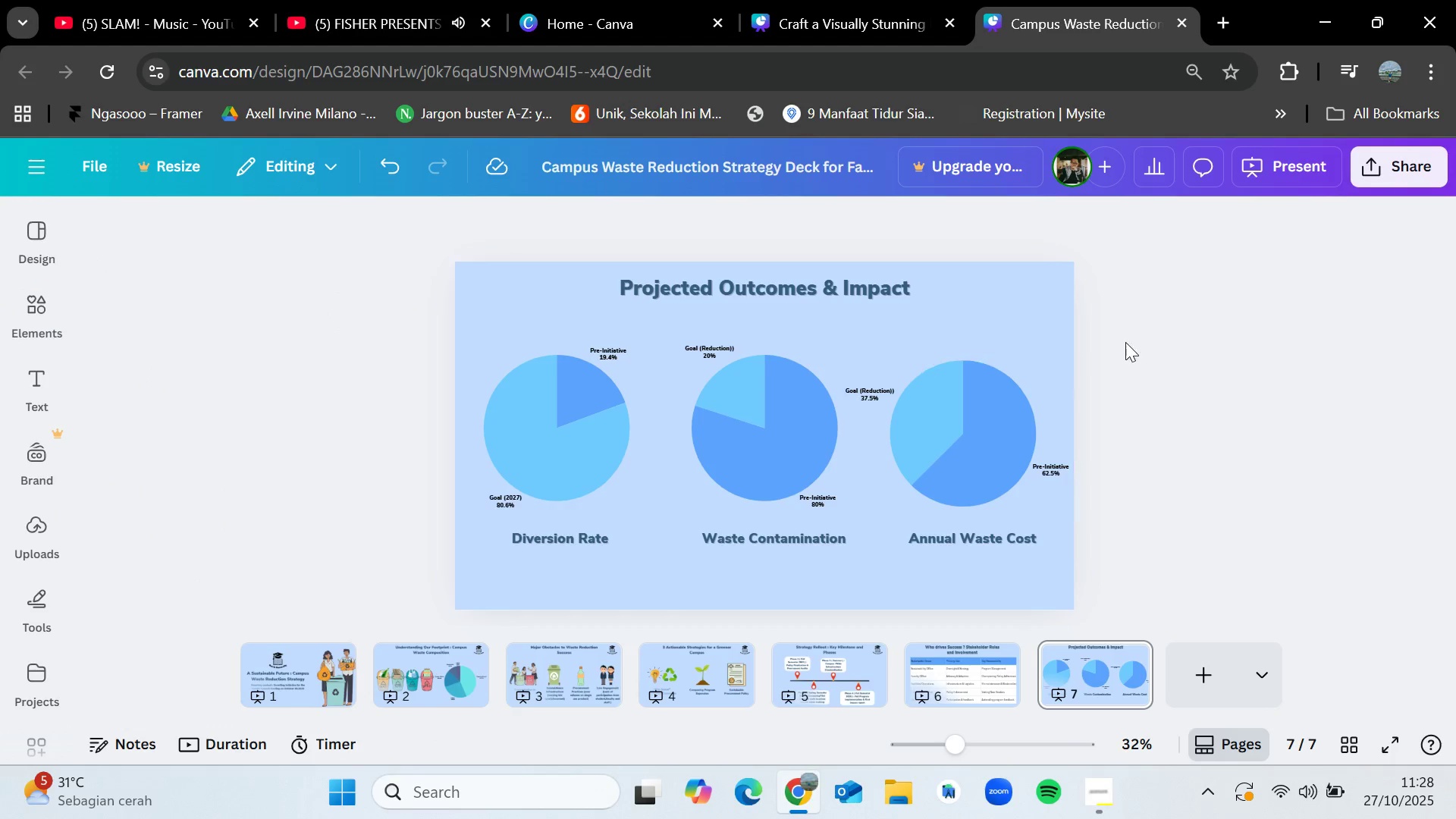 
left_click([1215, 339])
 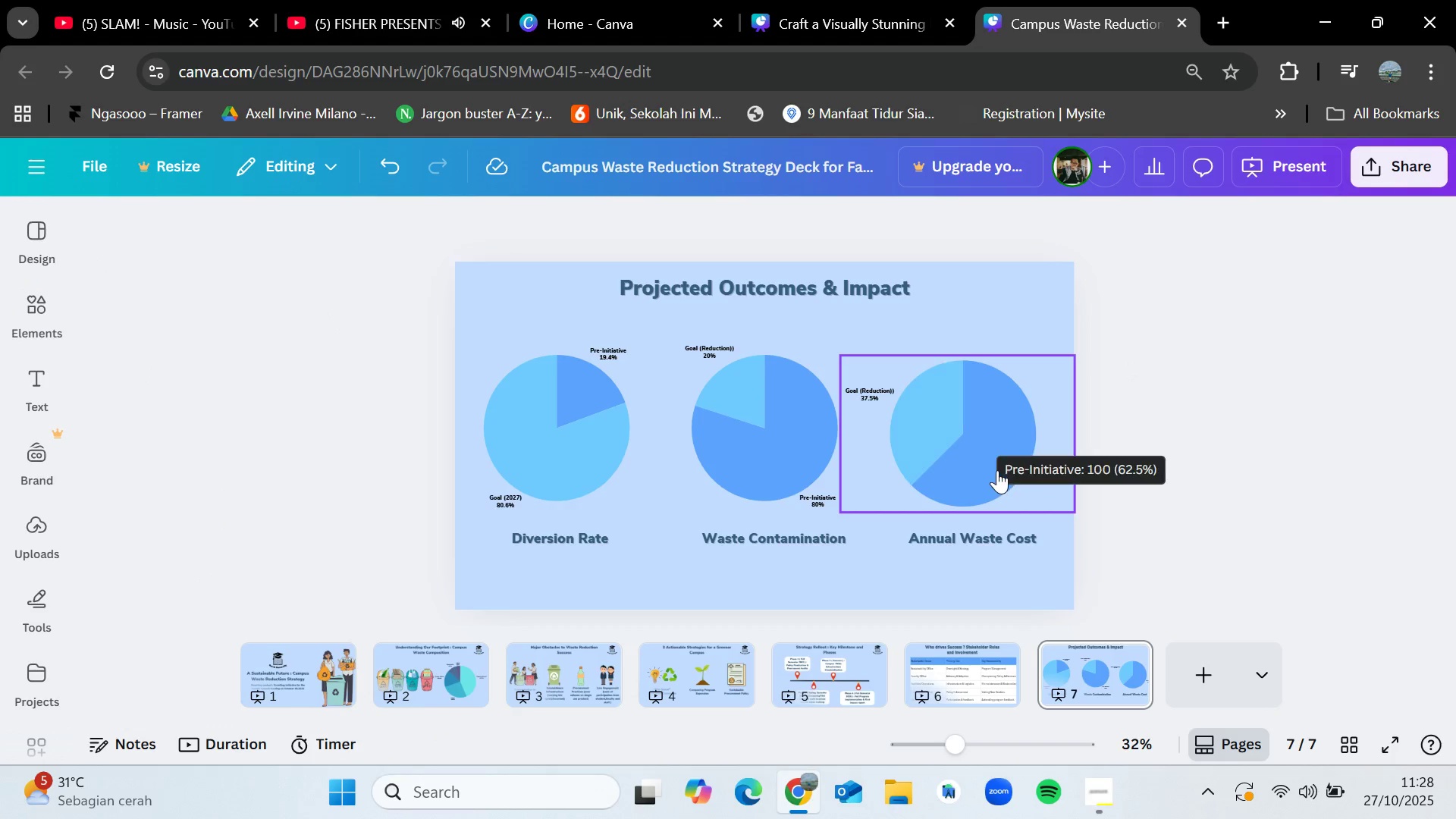 
left_click_drag(start_coordinate=[991, 453], to_coordinate=[999, 444])
 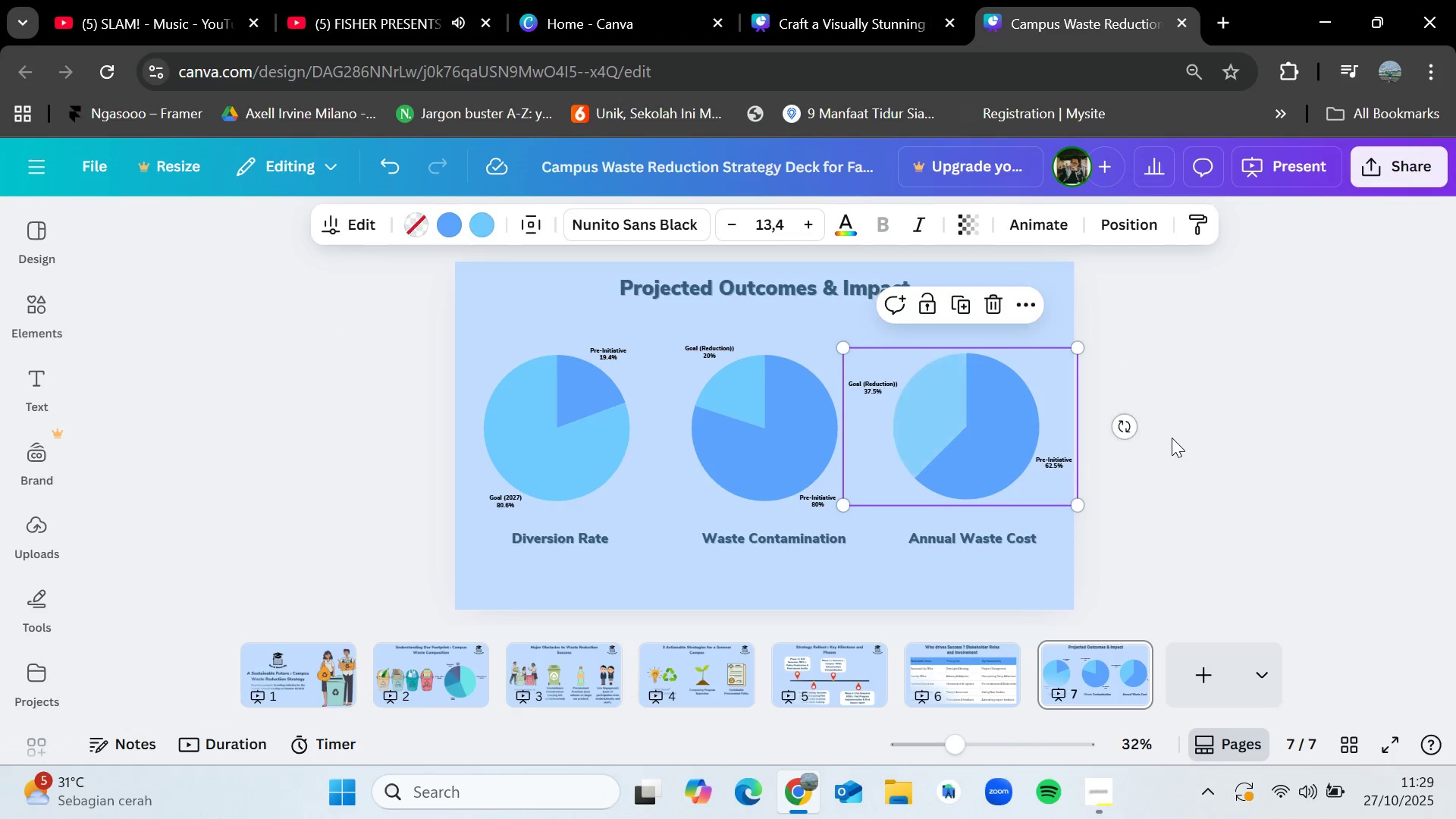 
left_click([1172, 438])
 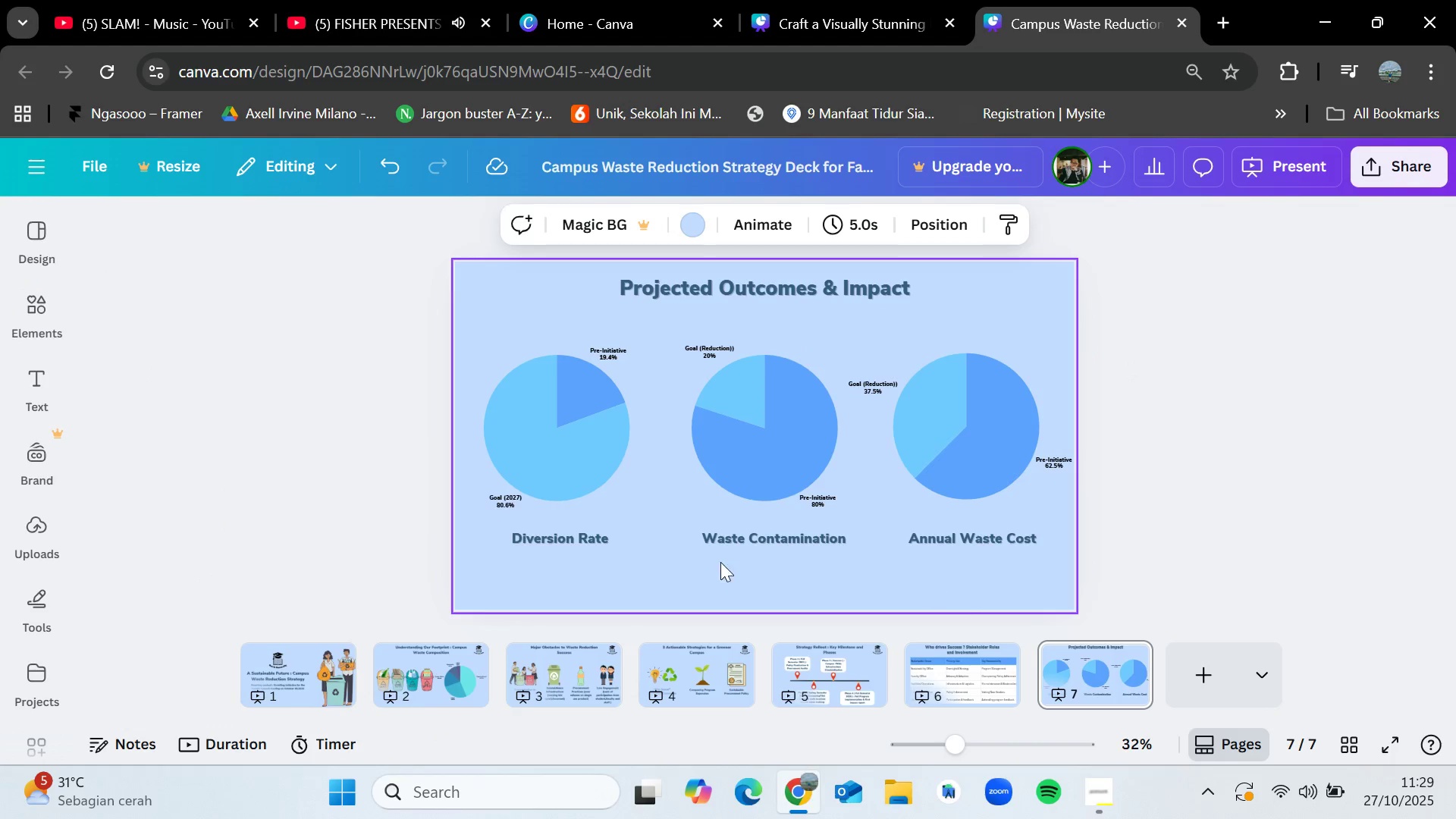 
left_click_drag(start_coordinate=[337, 359], to_coordinate=[1112, 577])
 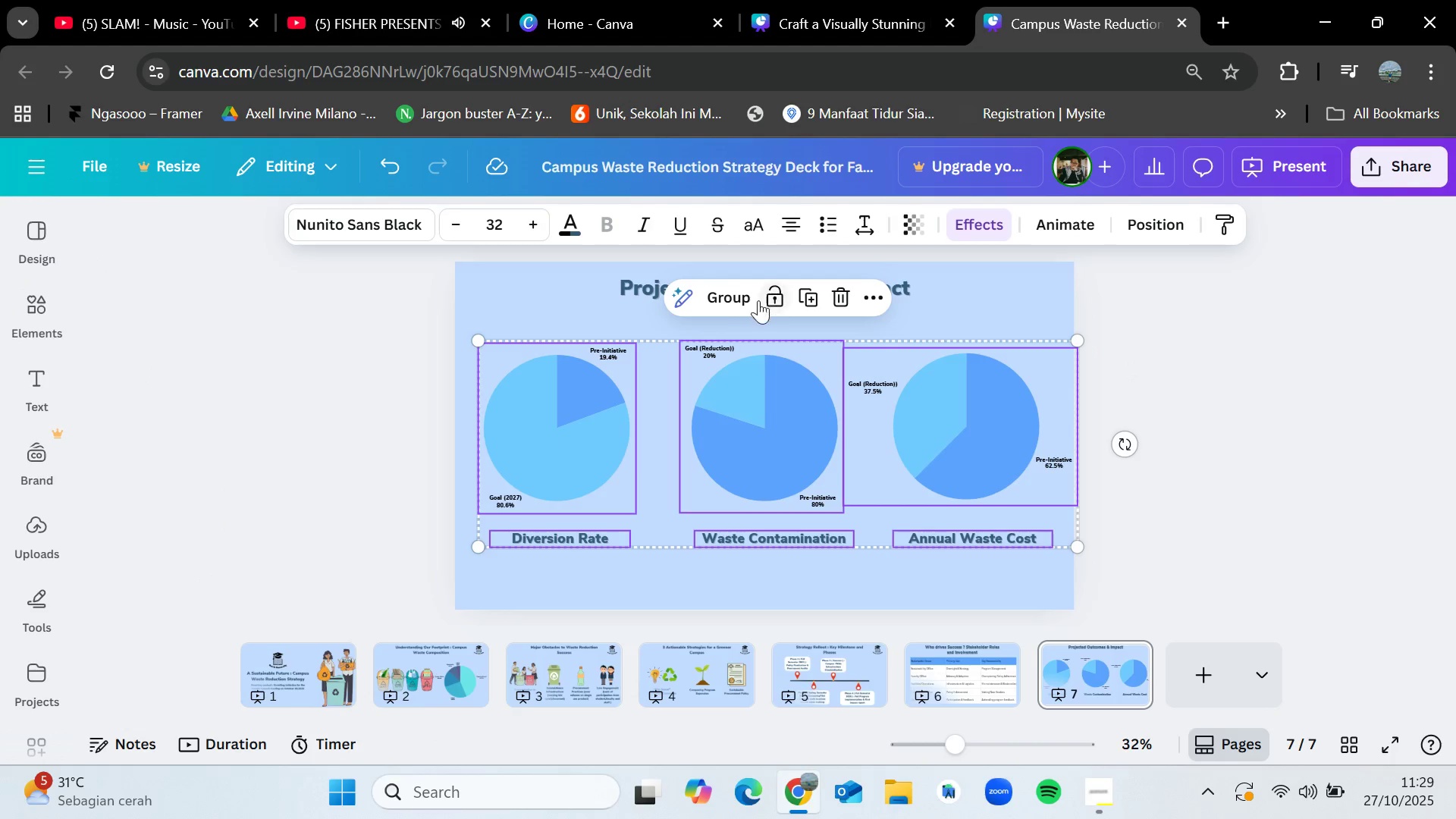 
left_click([745, 297])
 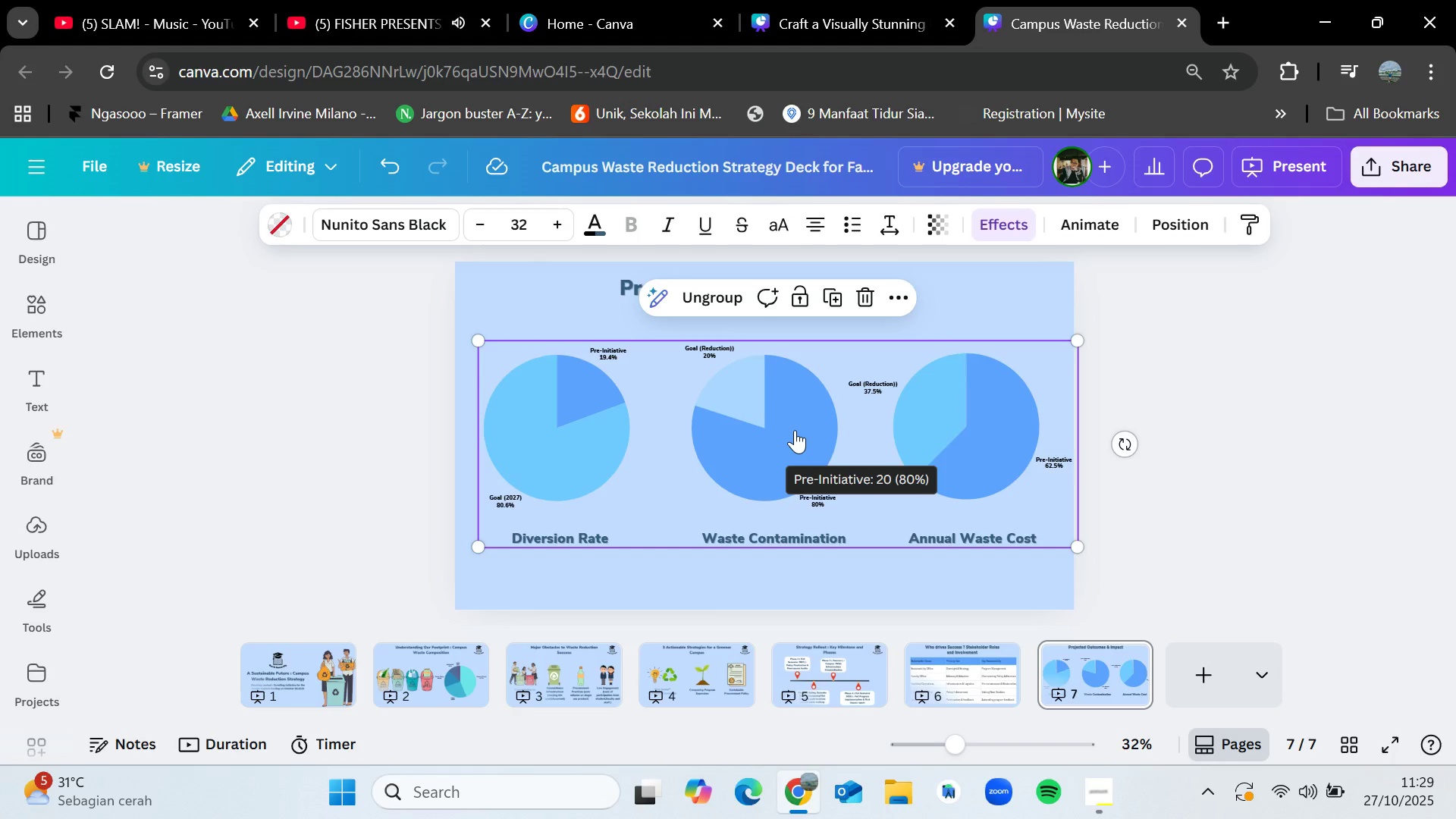 
left_click_drag(start_coordinate=[794, 430], to_coordinate=[795, 420])
 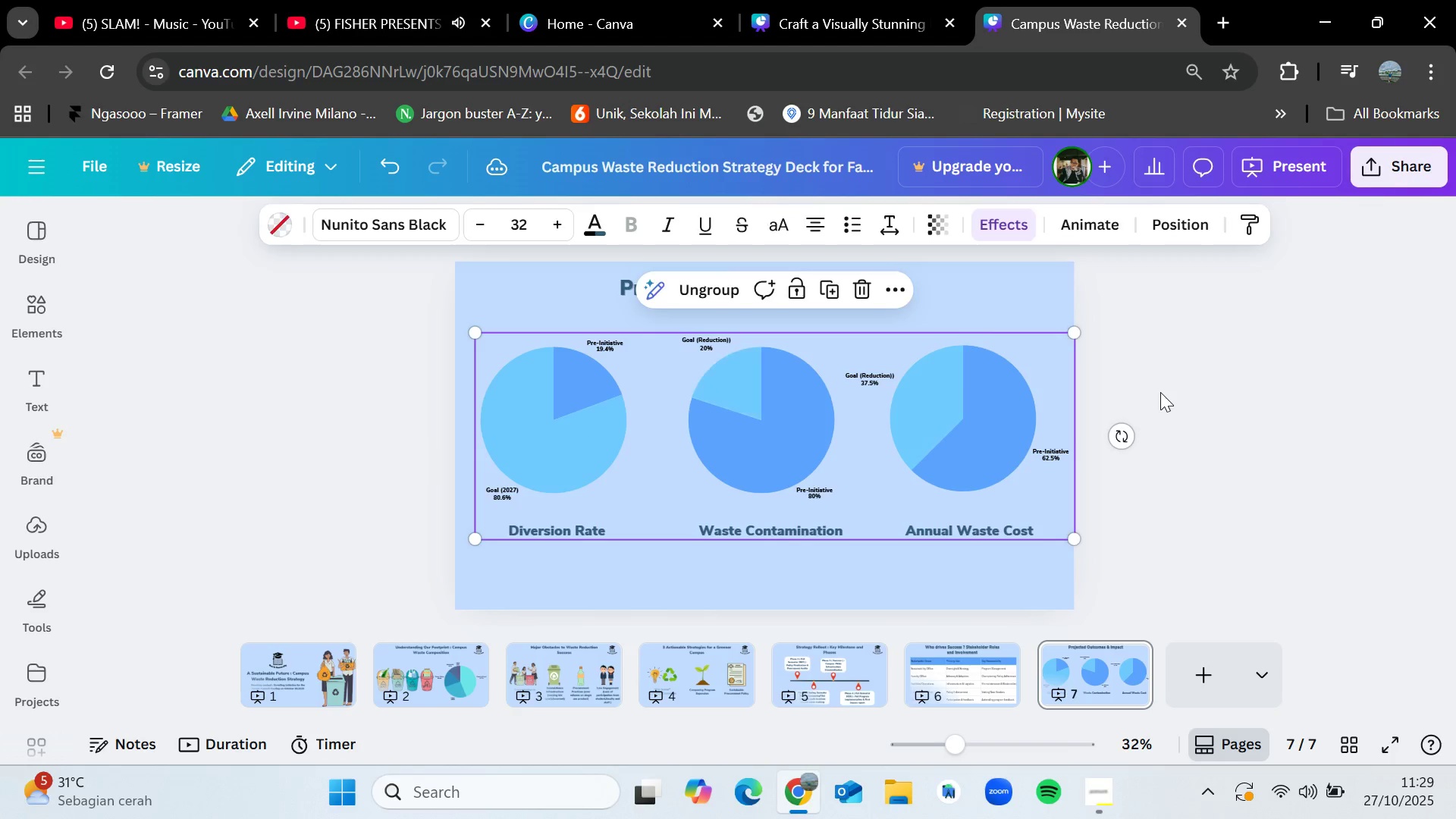 
left_click([1160, 392])
 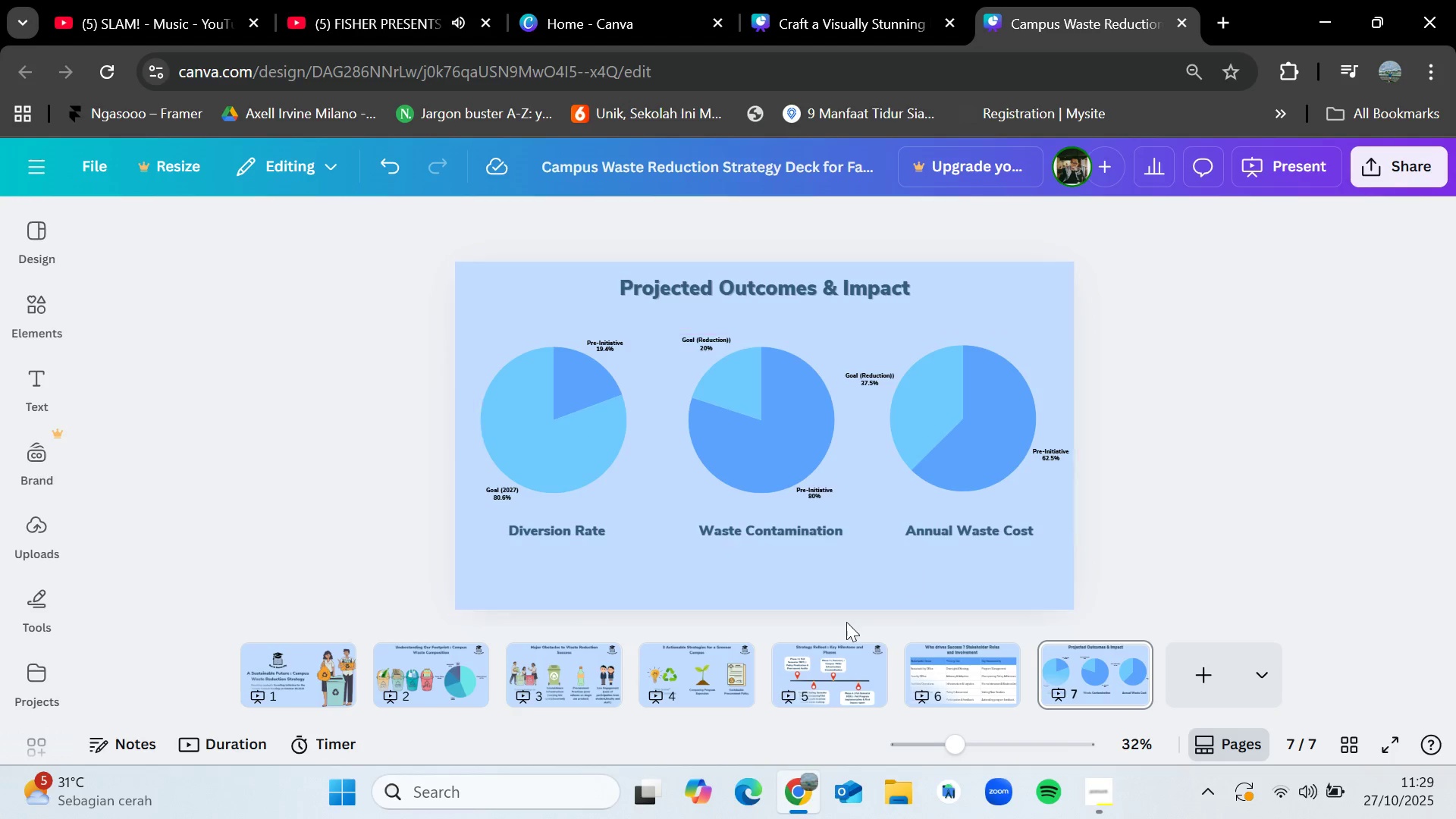 
mouse_move([820, 684])
 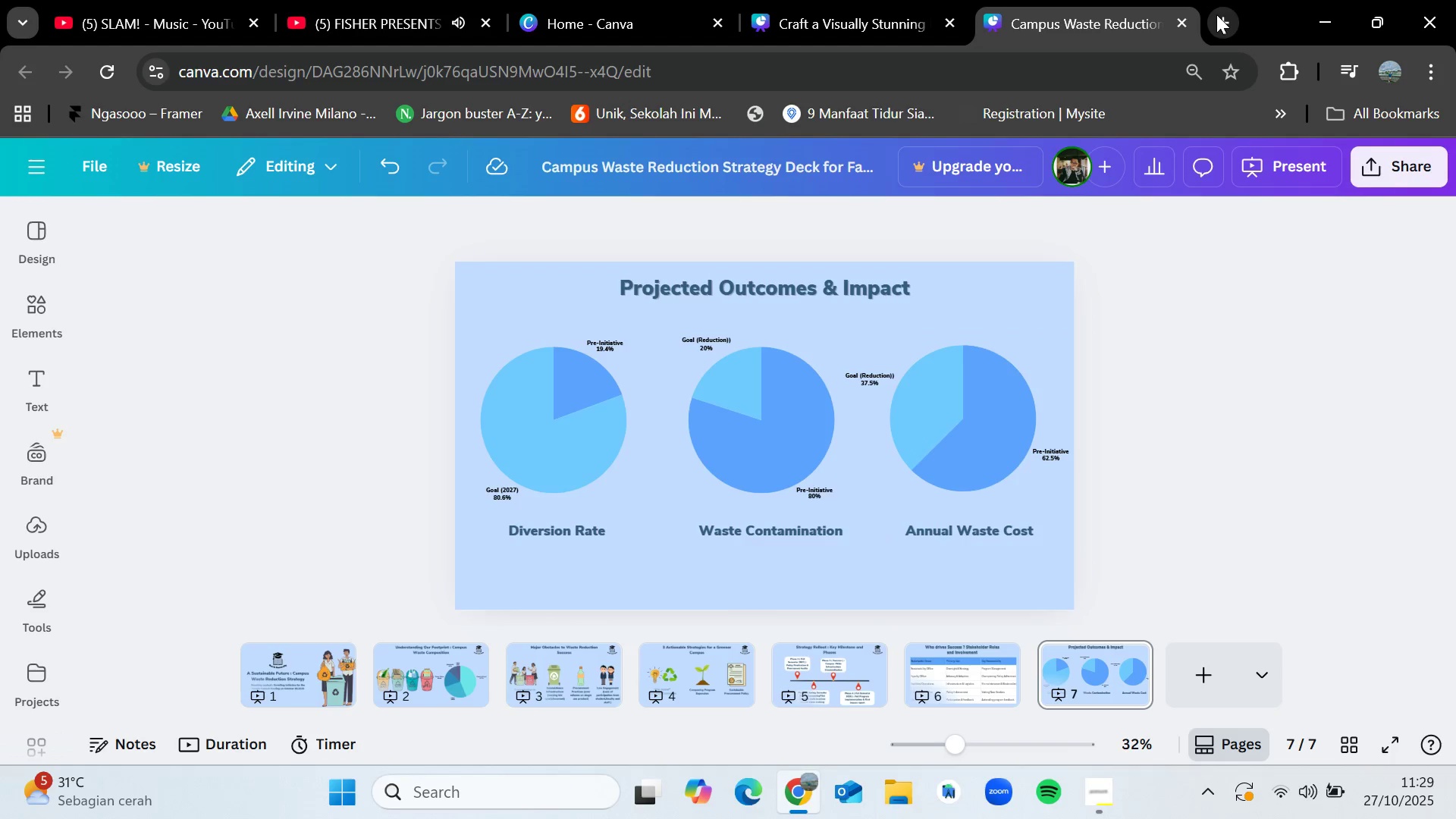 
type(tr)
 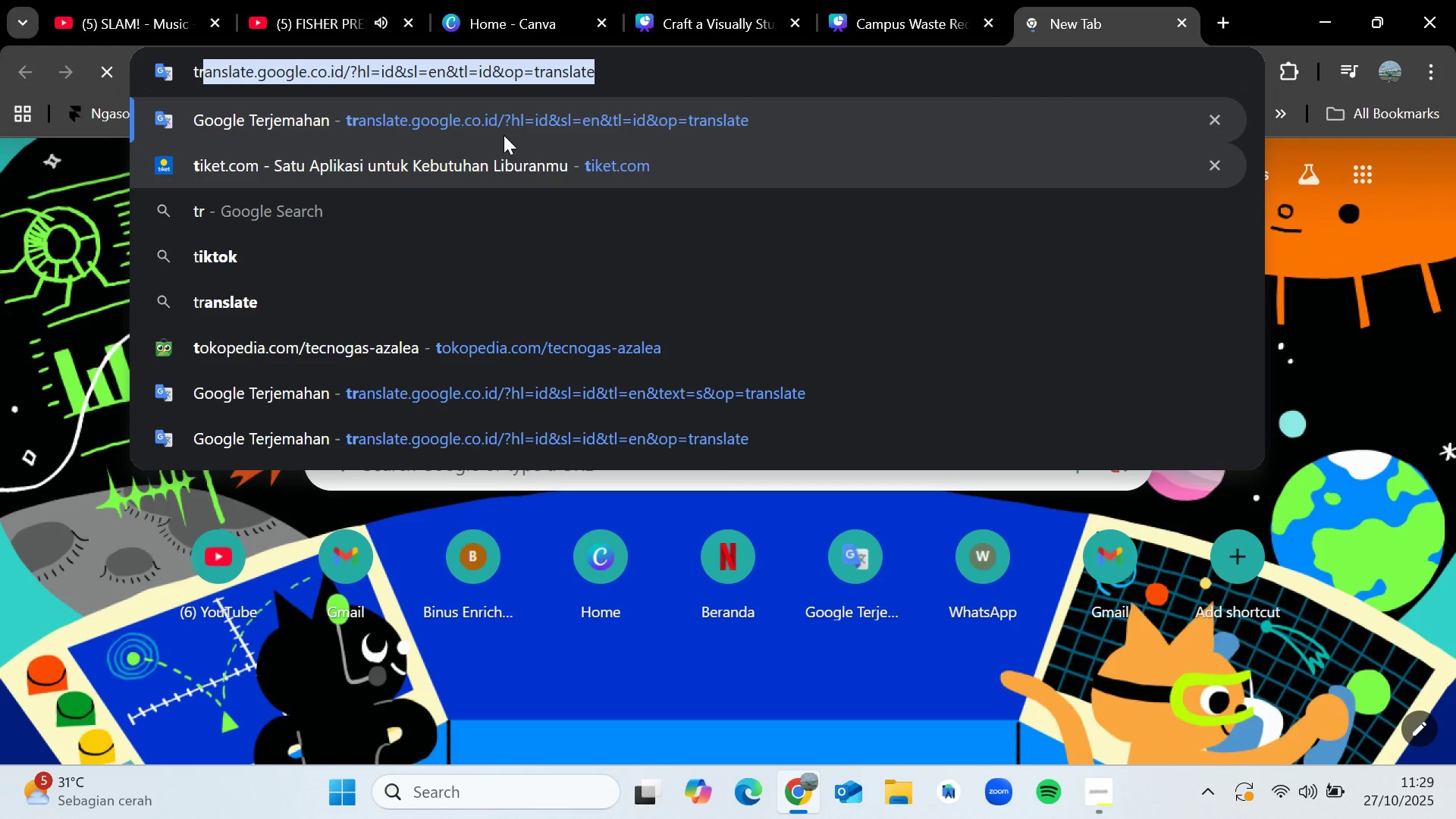 
left_click([504, 127])
 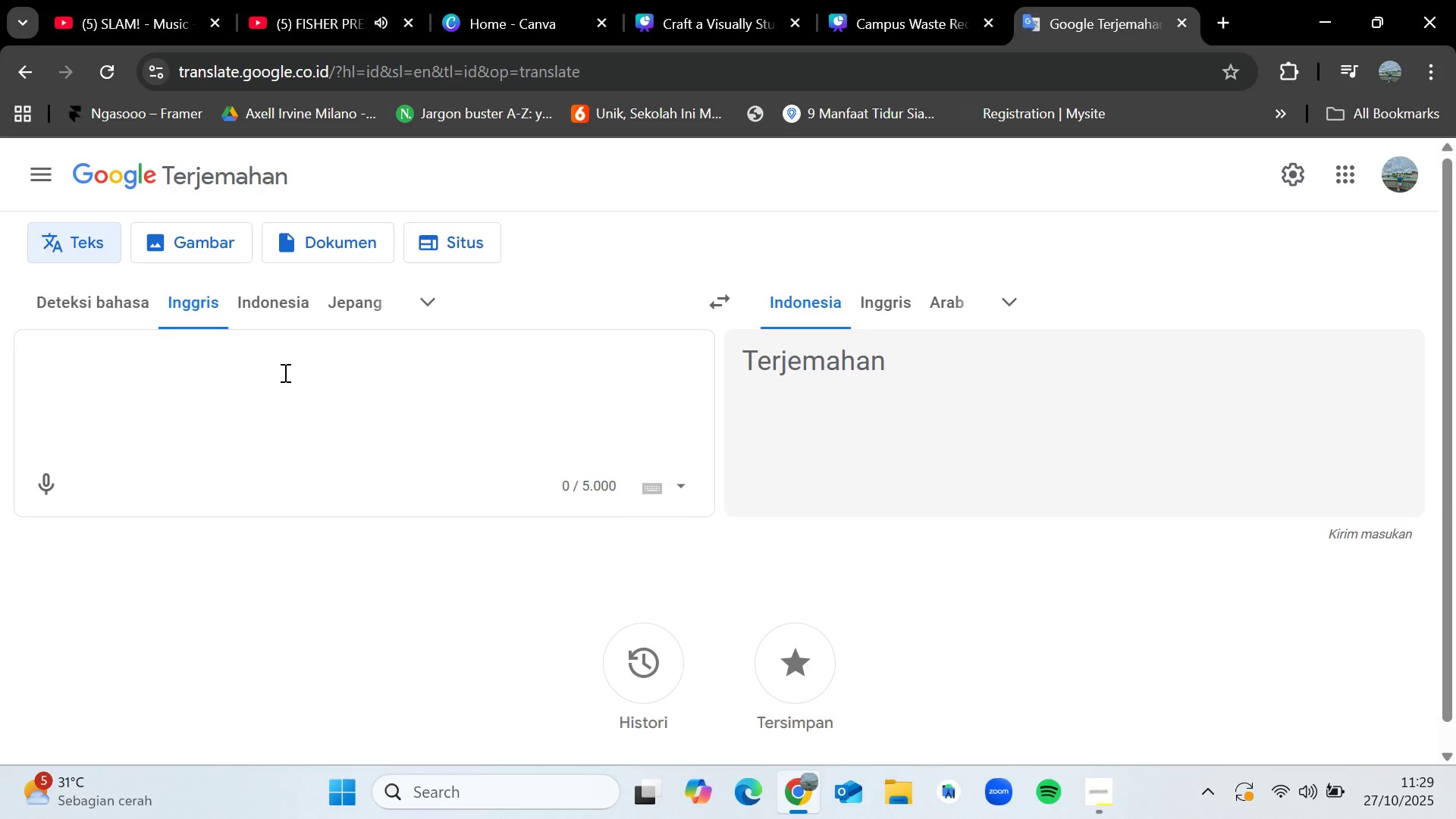 
type(intangible)
 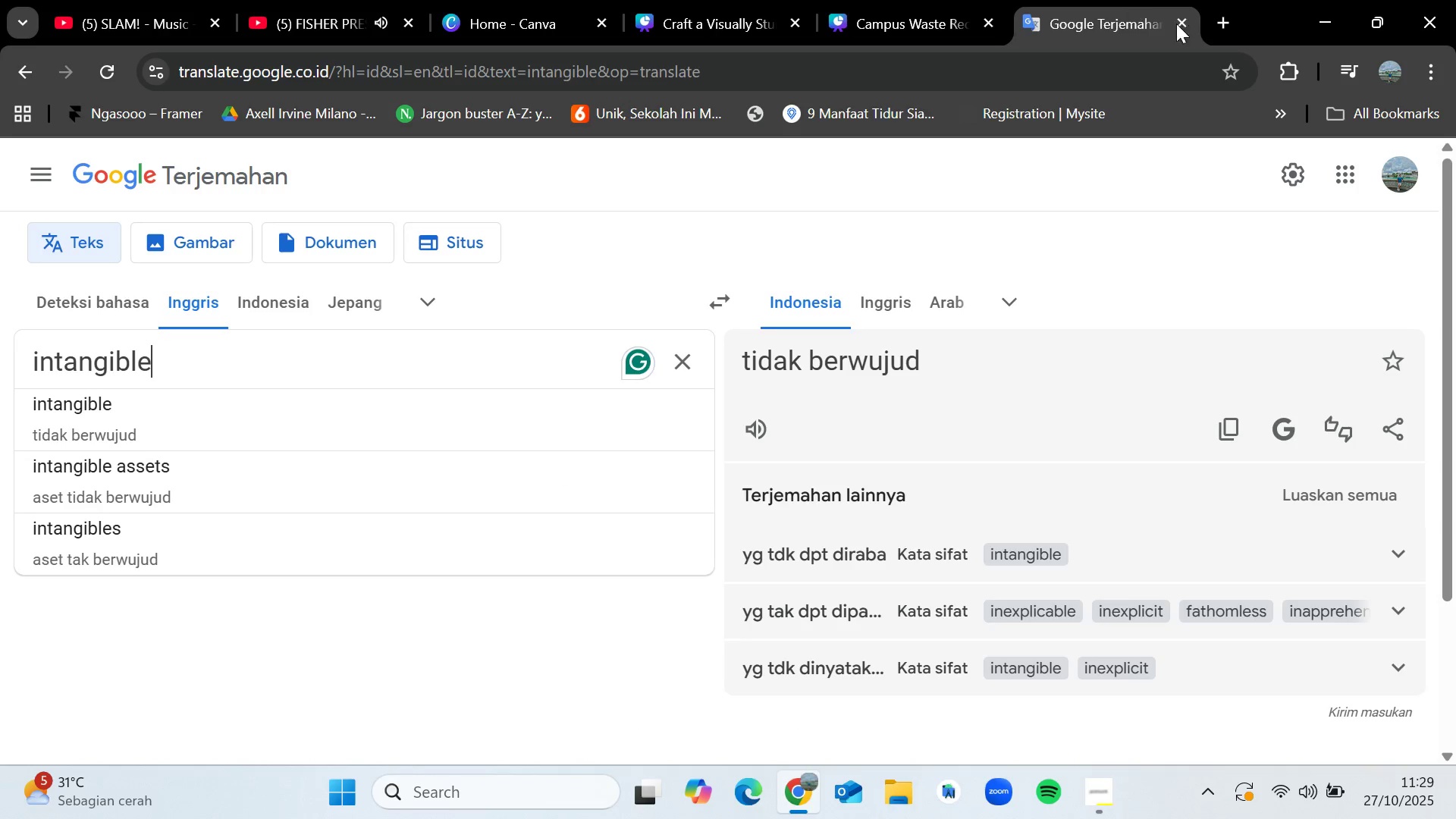 
left_click([1185, 21])
 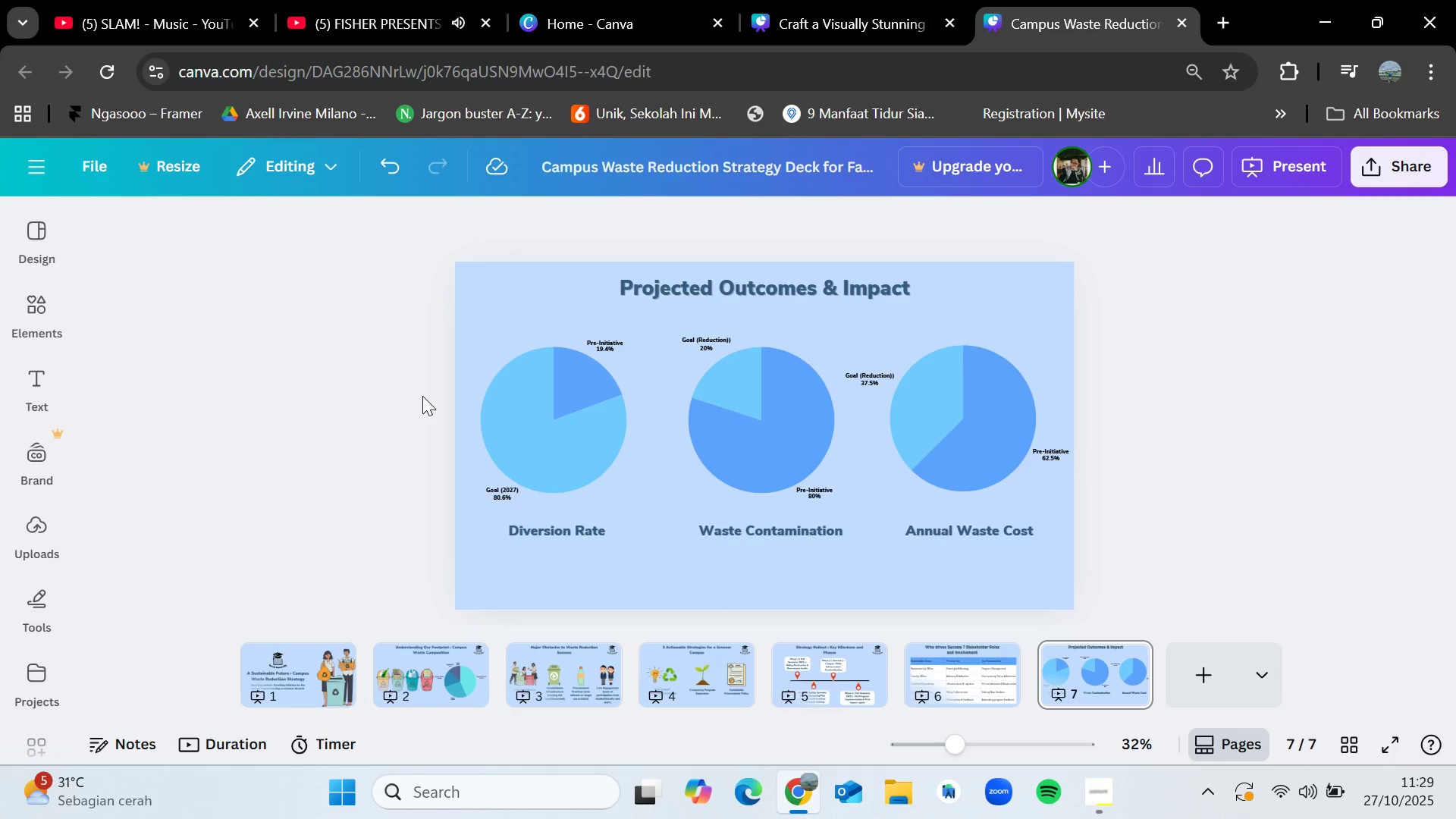 
left_click_drag(start_coordinate=[739, 394], to_coordinate=[738, 403])
 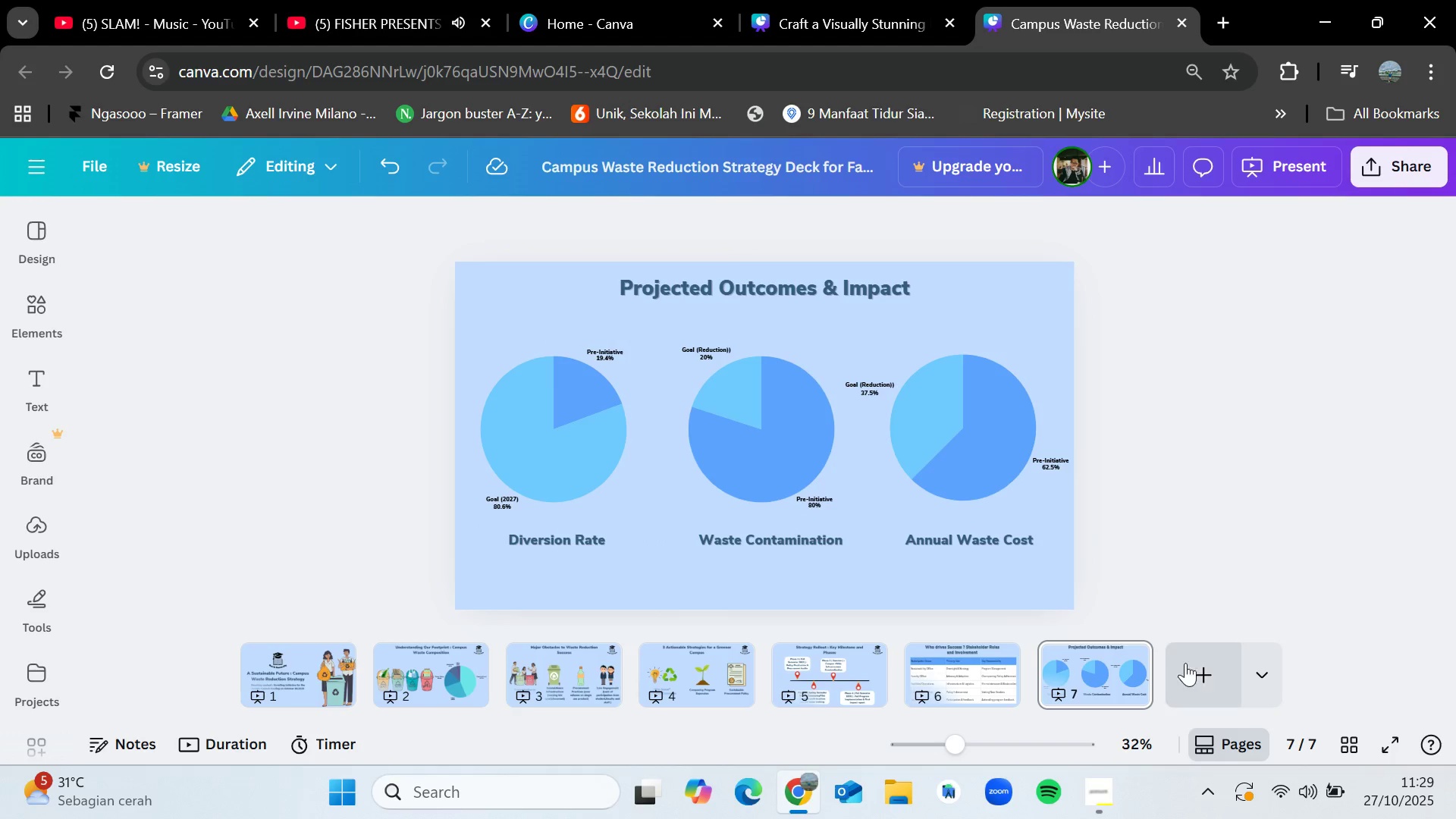 
left_click([1193, 670])
 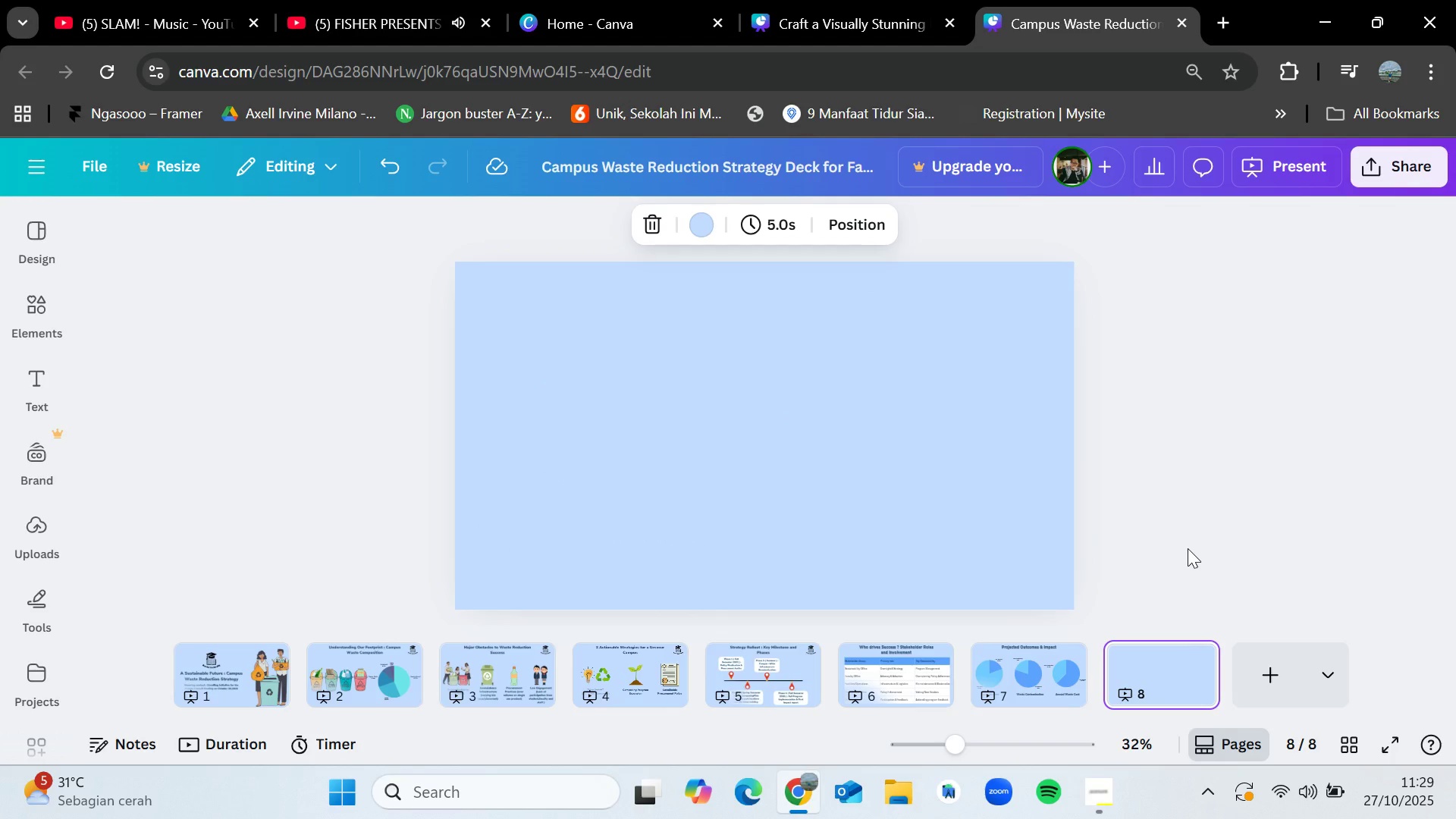 
wait(12.69)
 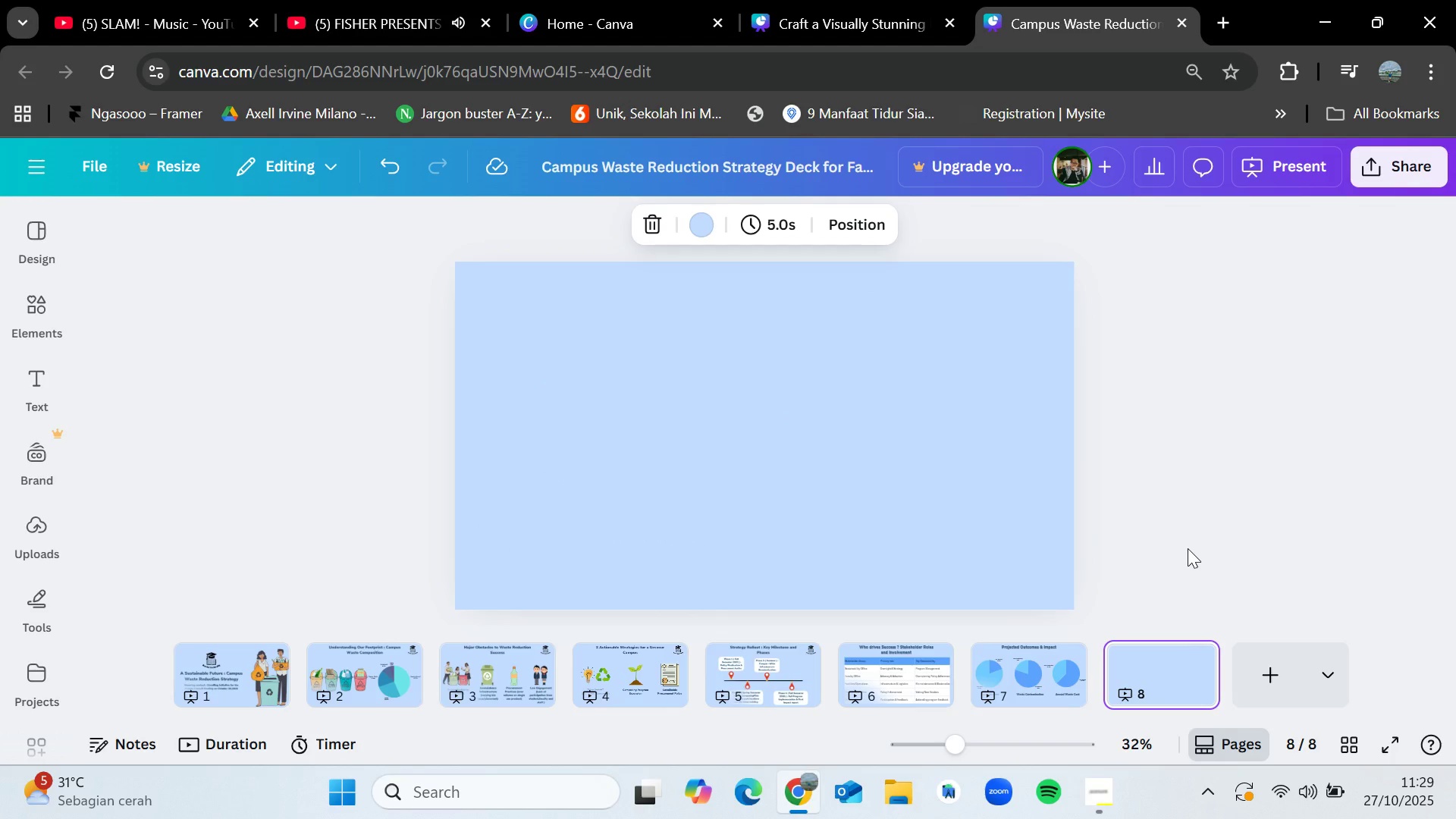 
left_click([1092, 814])